 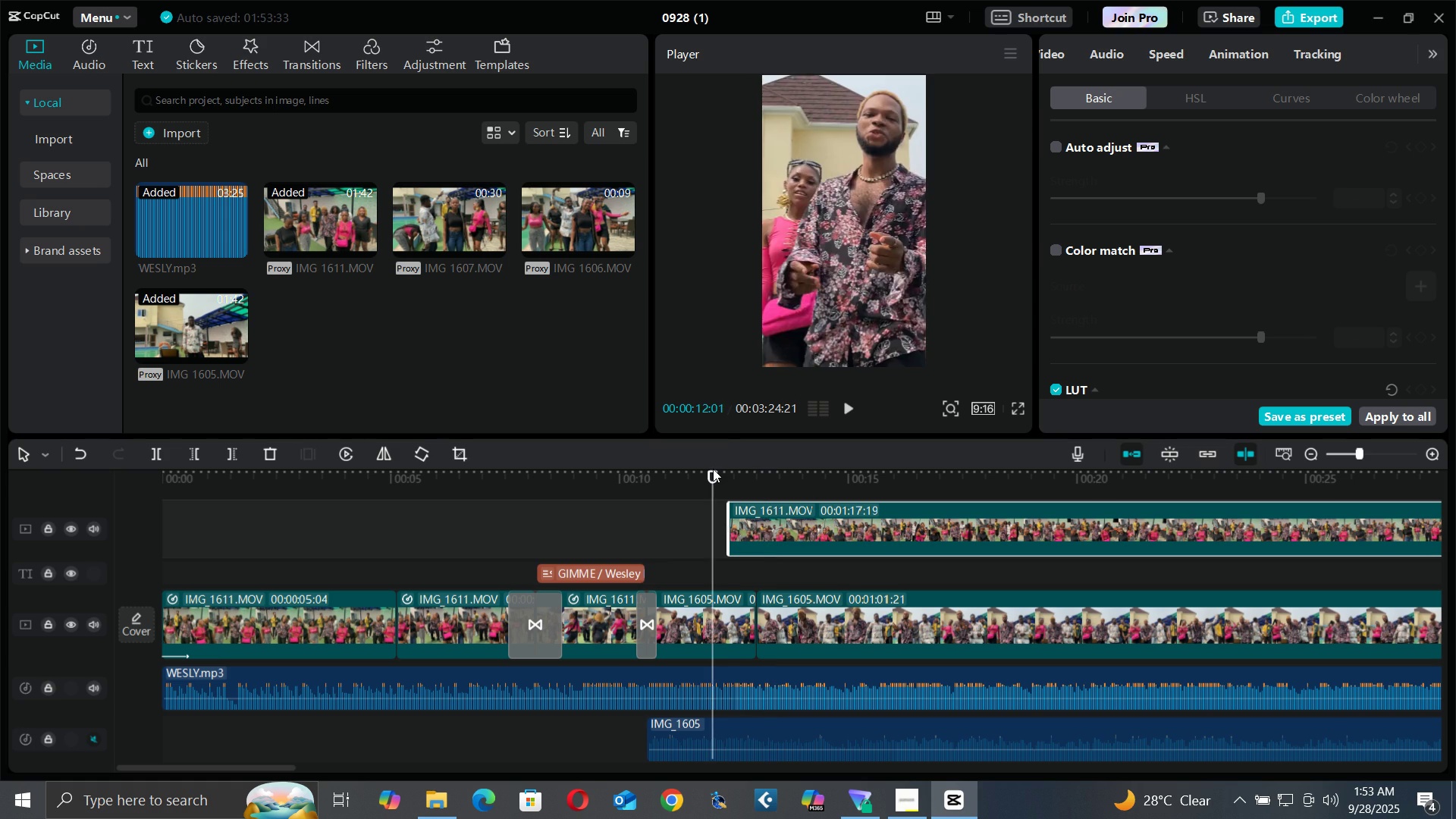 
key(Space)
 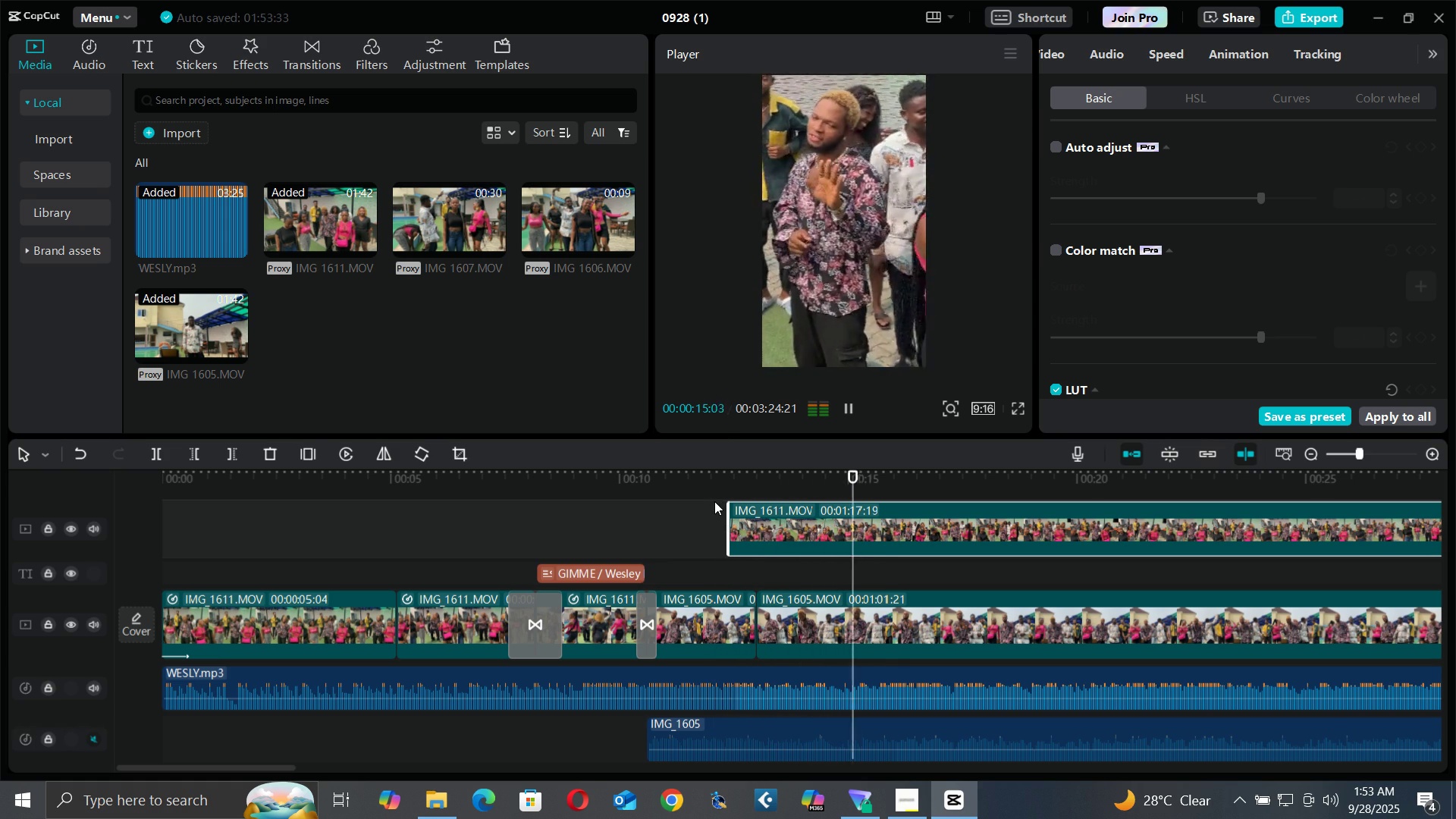 
key(Space)
 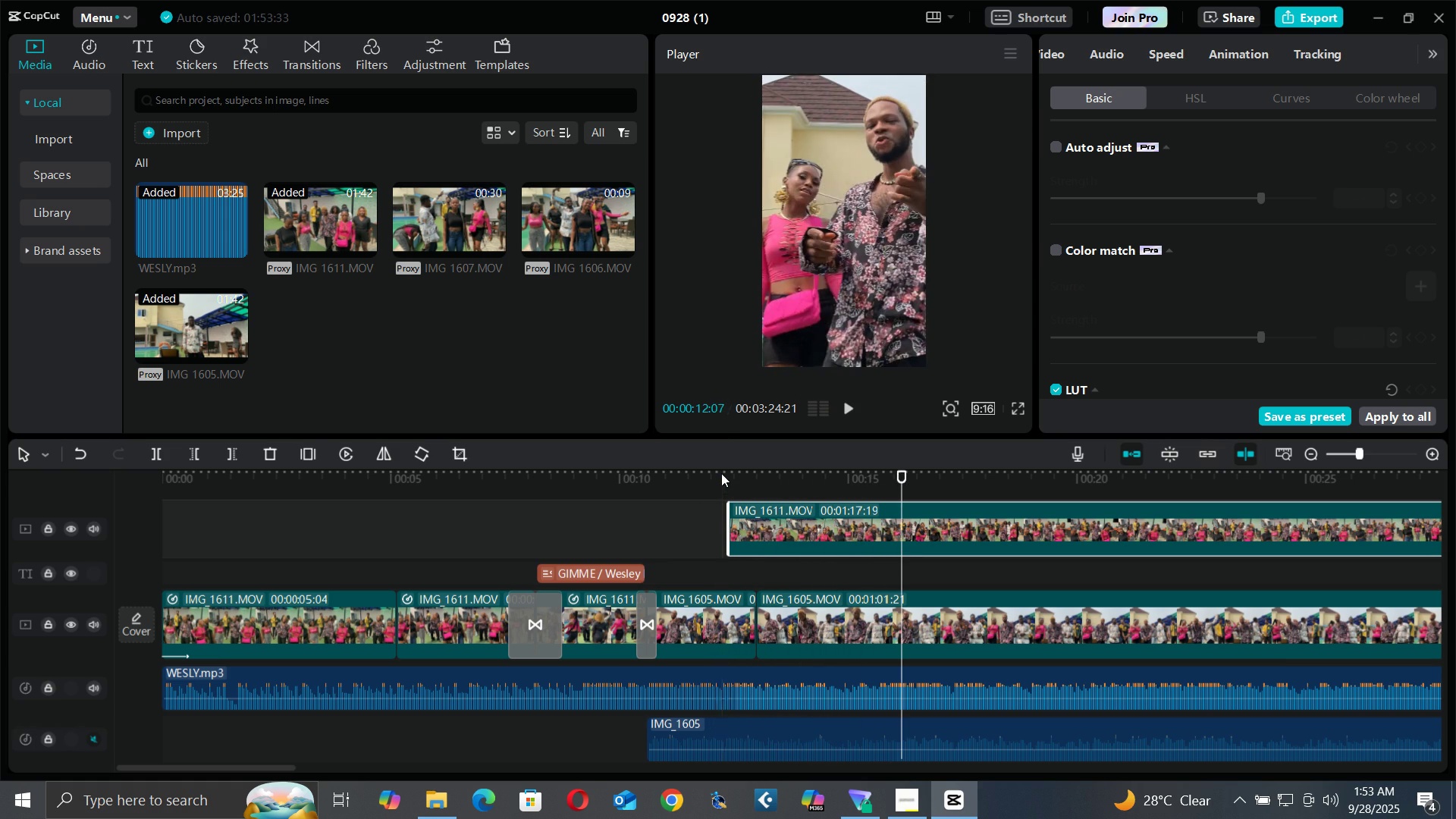 
left_click([721, 473])
 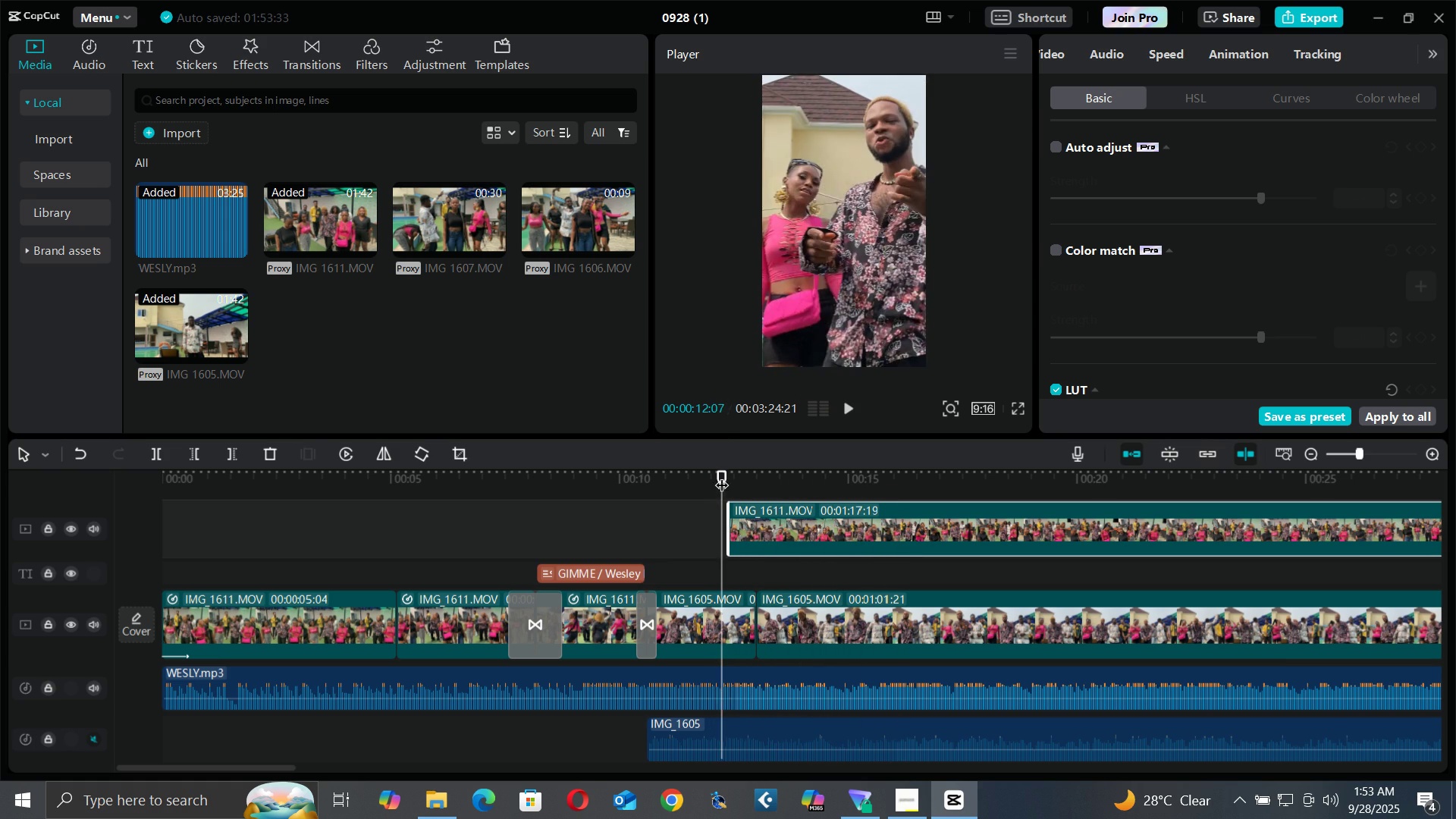 
key(Space)
 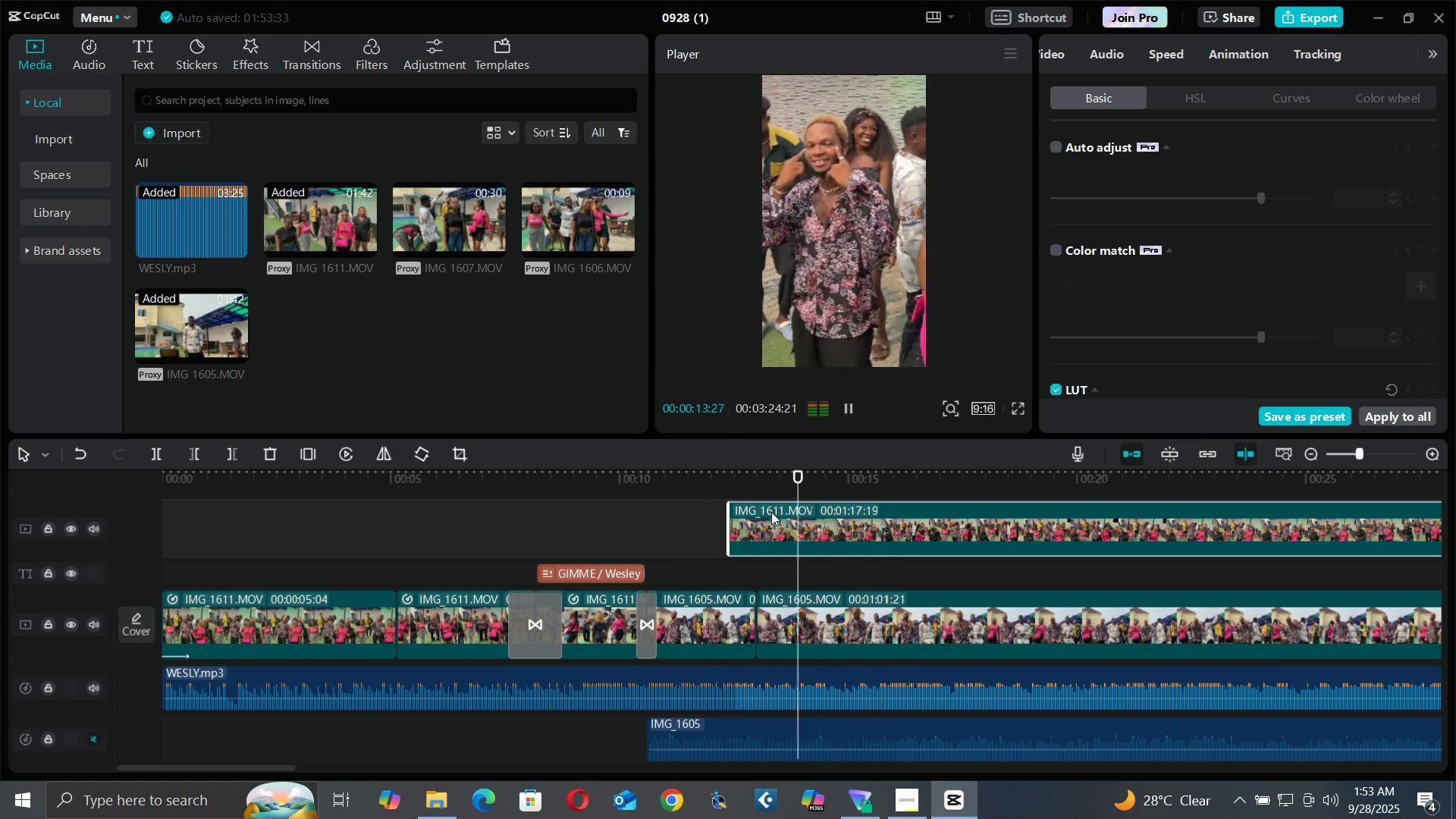 
key(Space)
 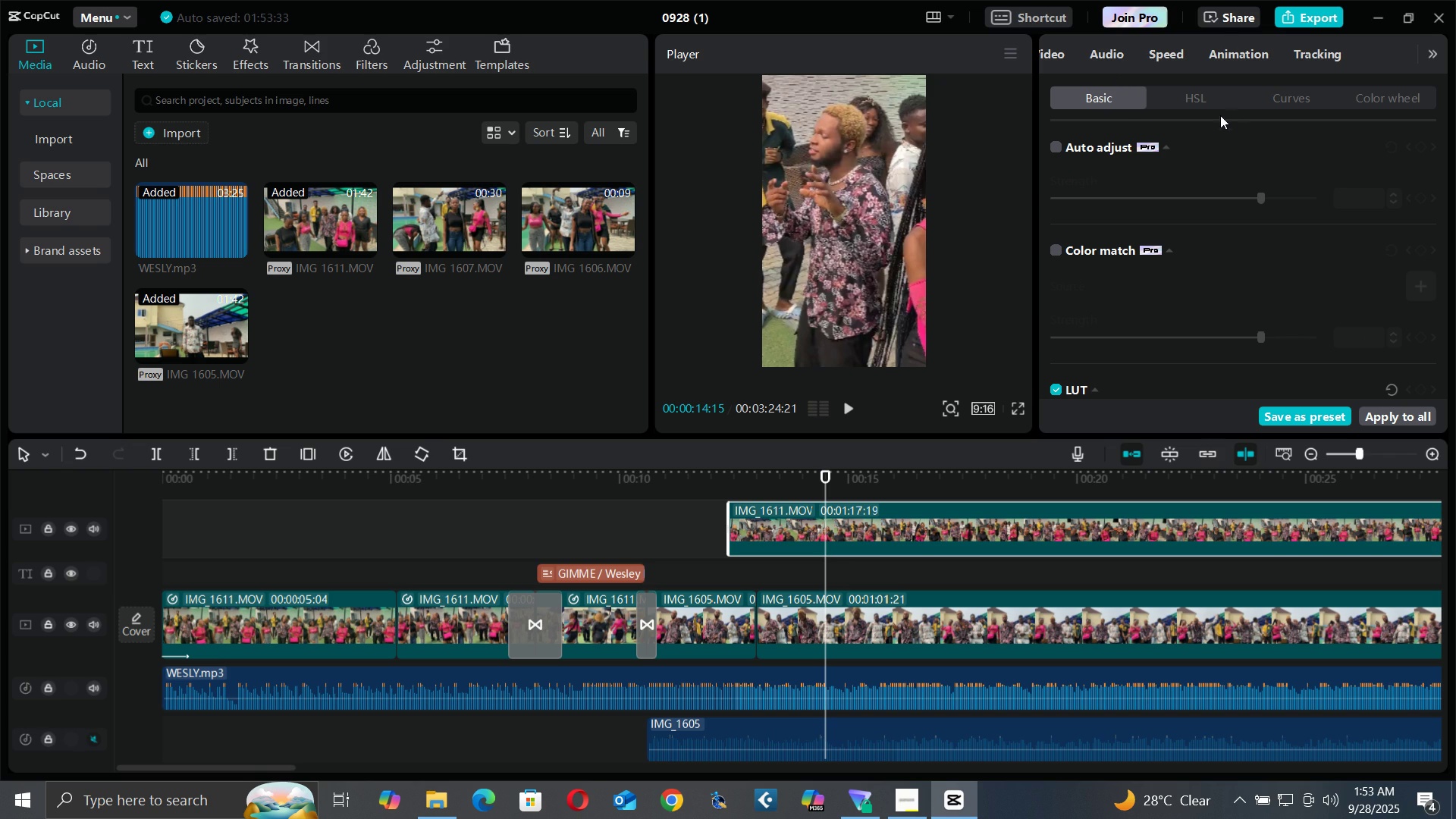 
wait(5.69)
 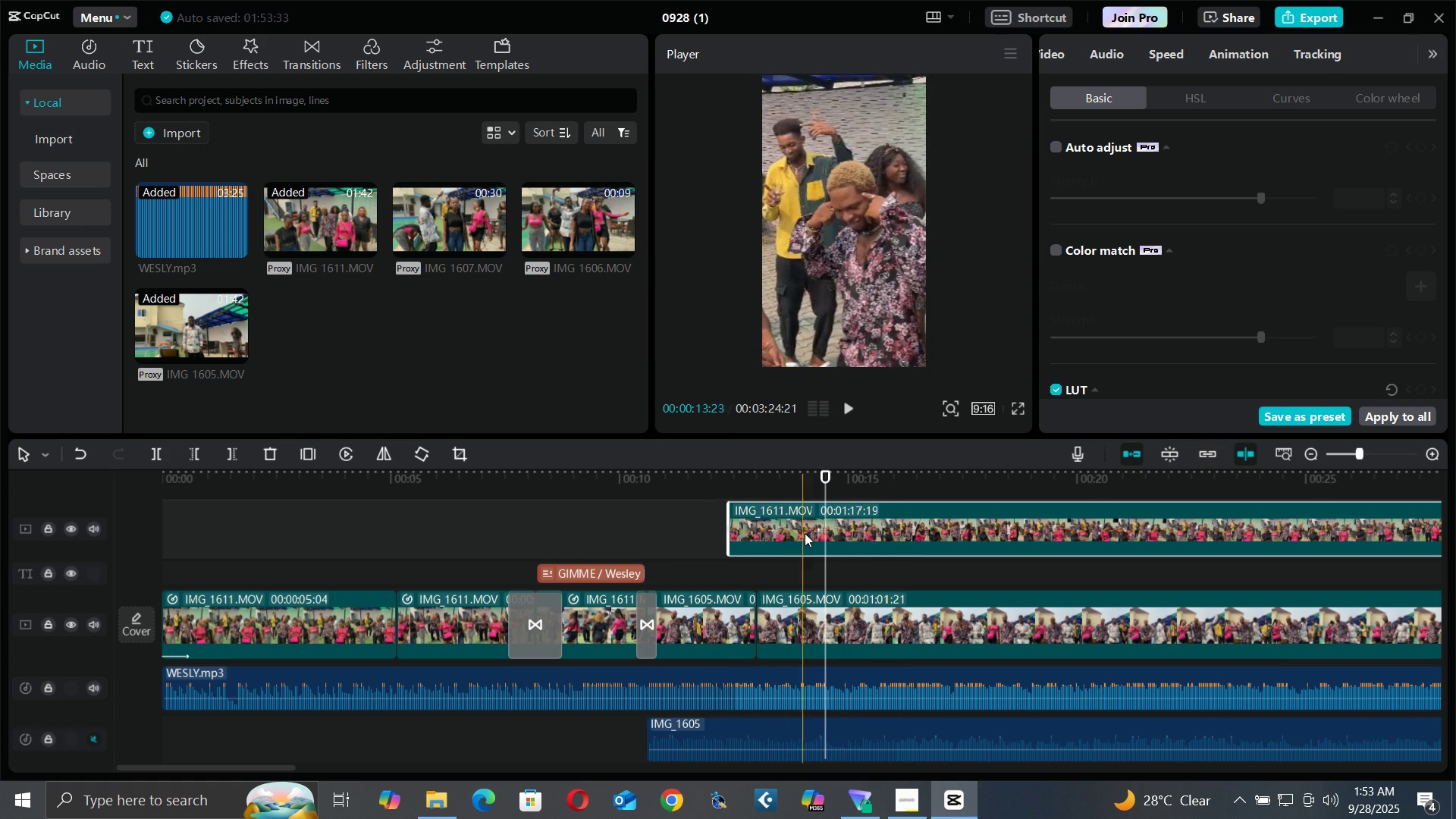 
left_click([858, 533])
 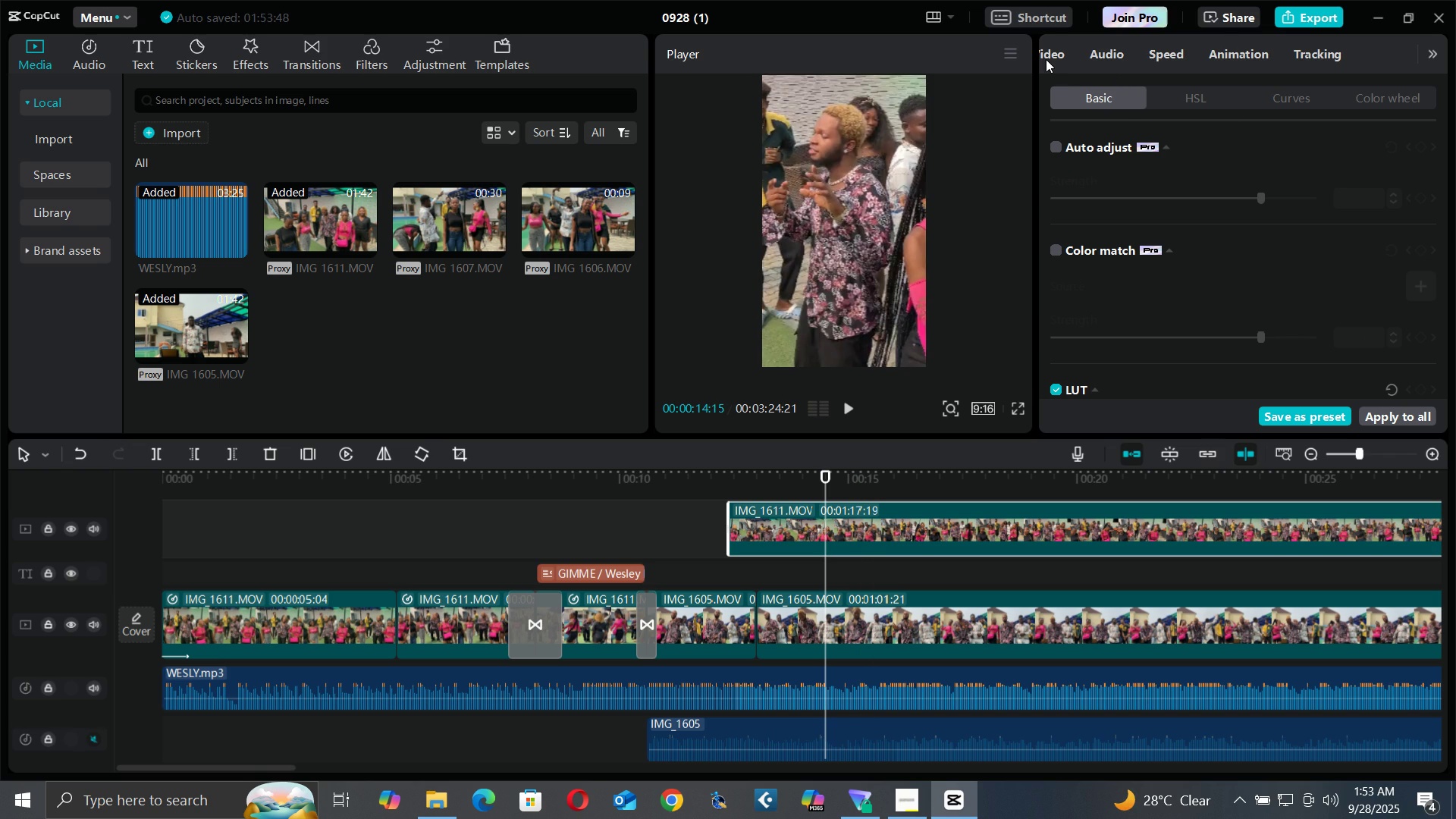 
double_click([1046, 59])
 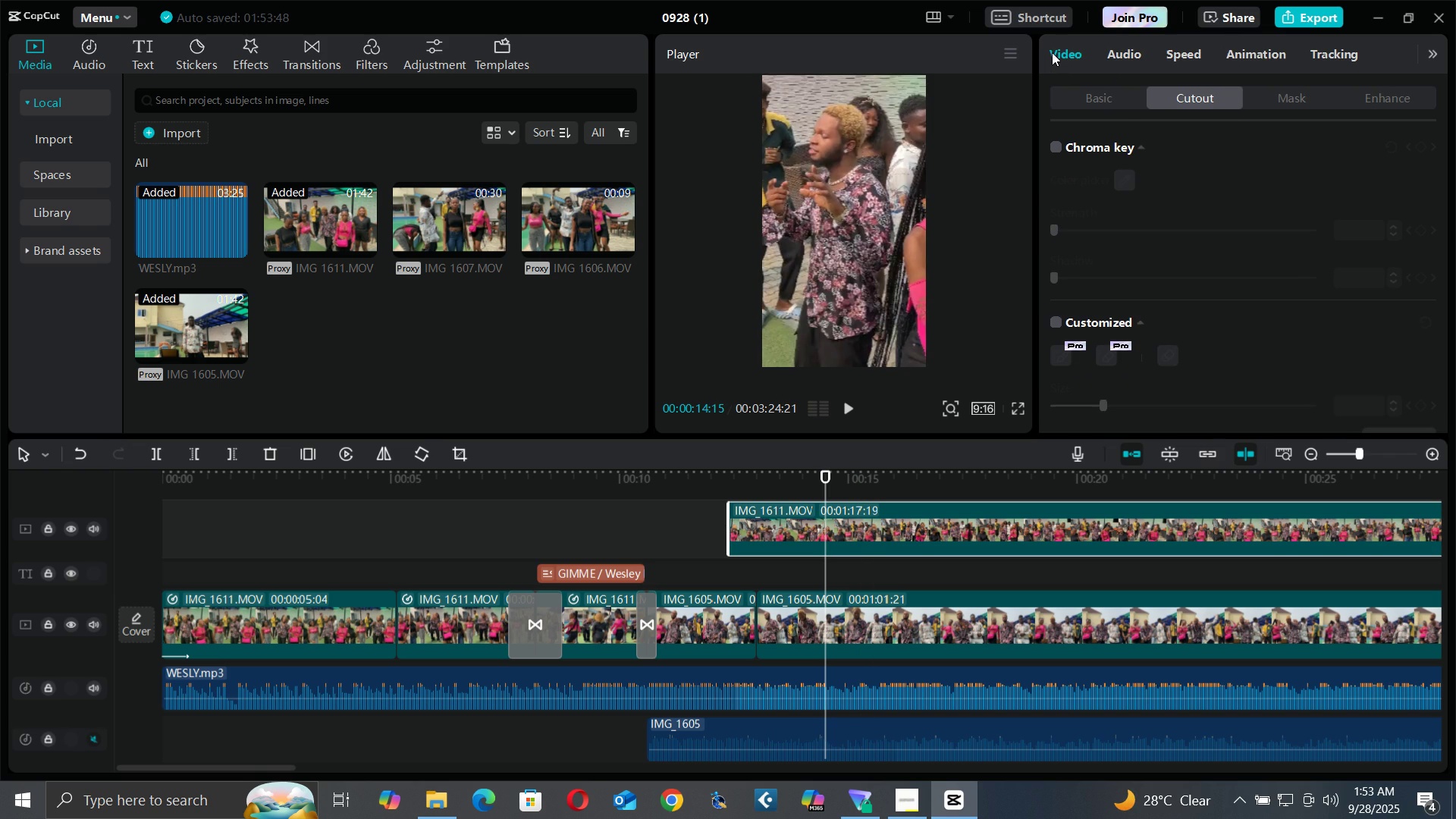 
double_click([1052, 52])
 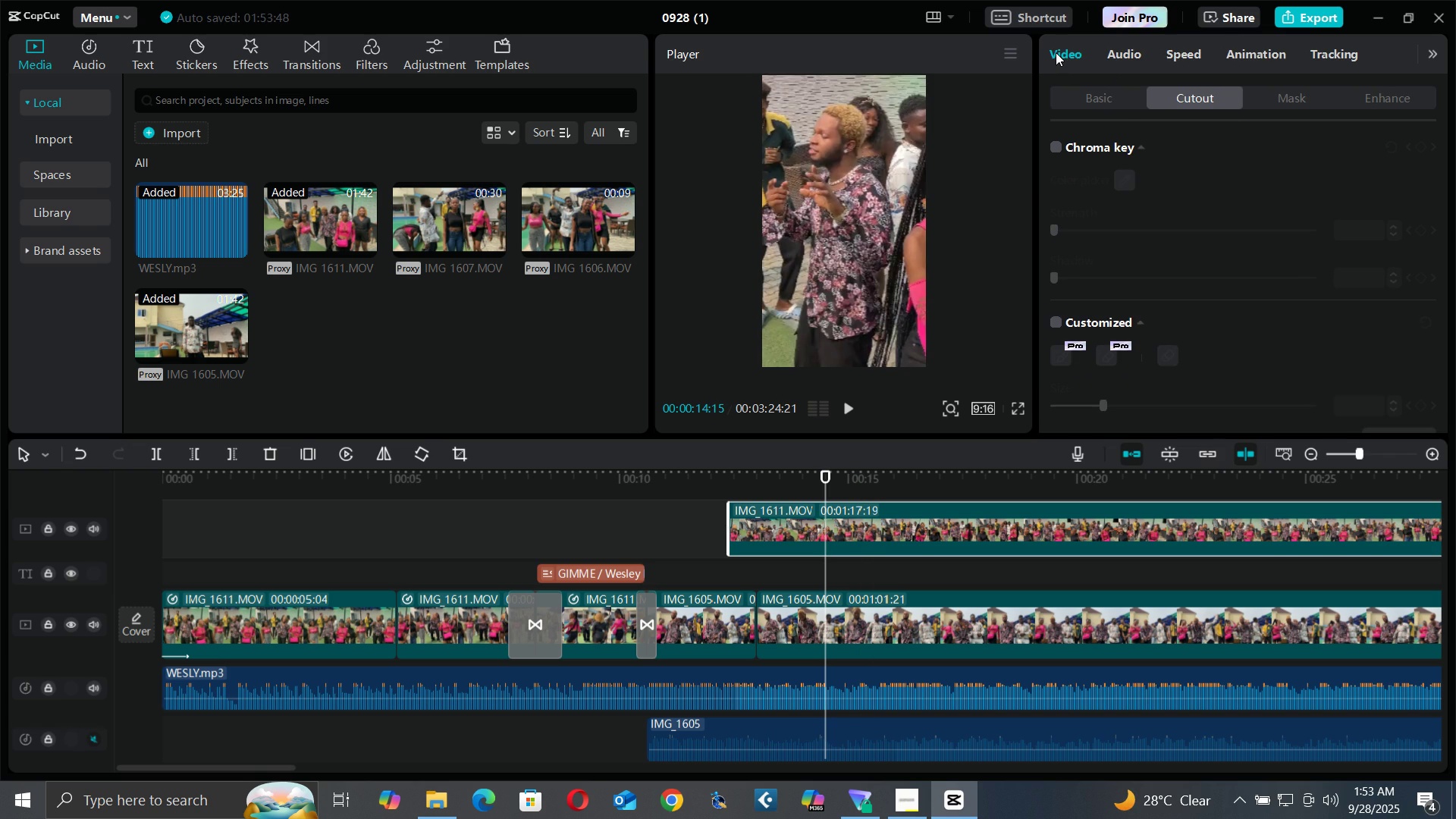 
triple_click([1056, 52])
 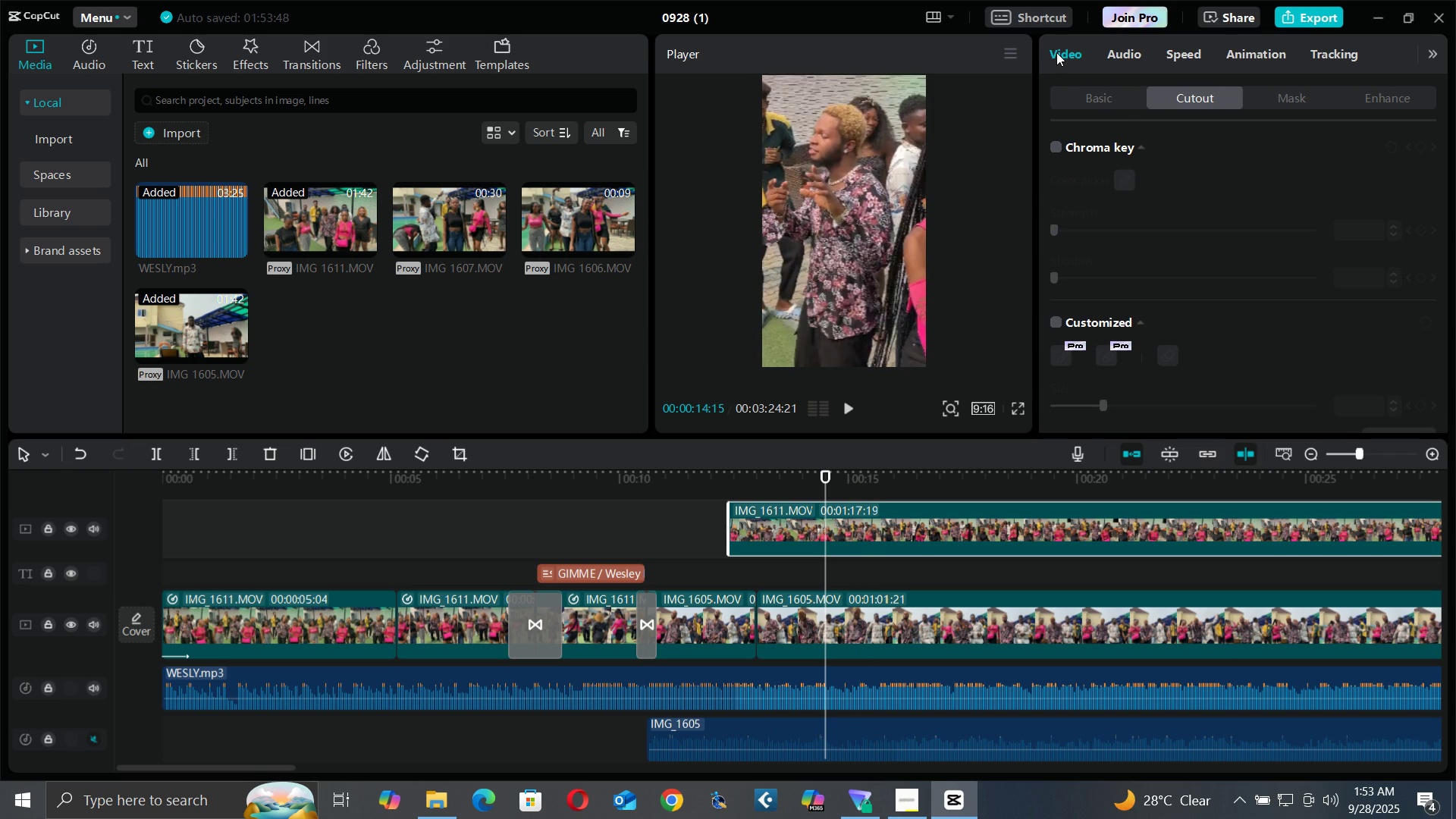 
triple_click([1056, 52])
 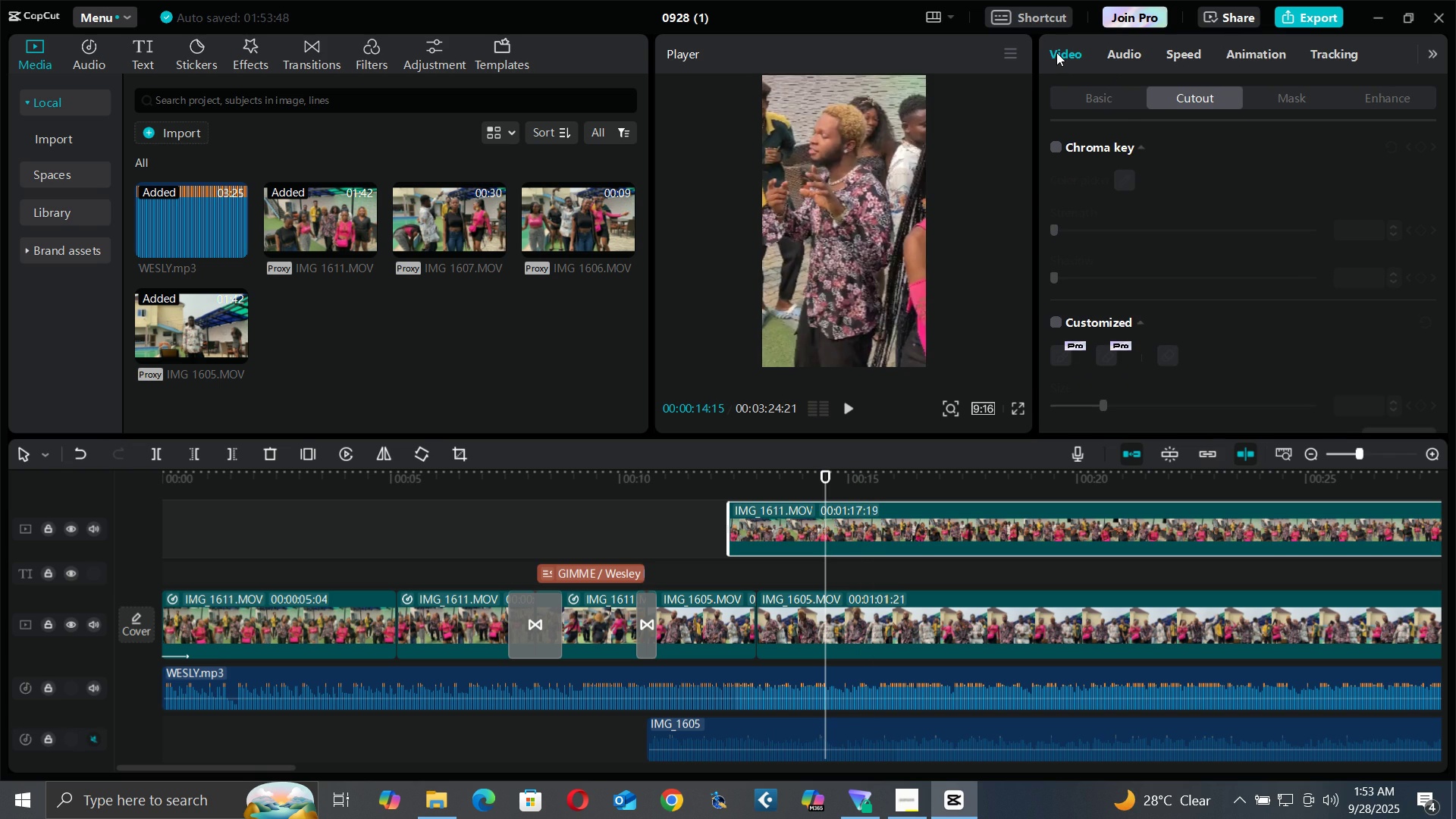 
triple_click([1056, 52])
 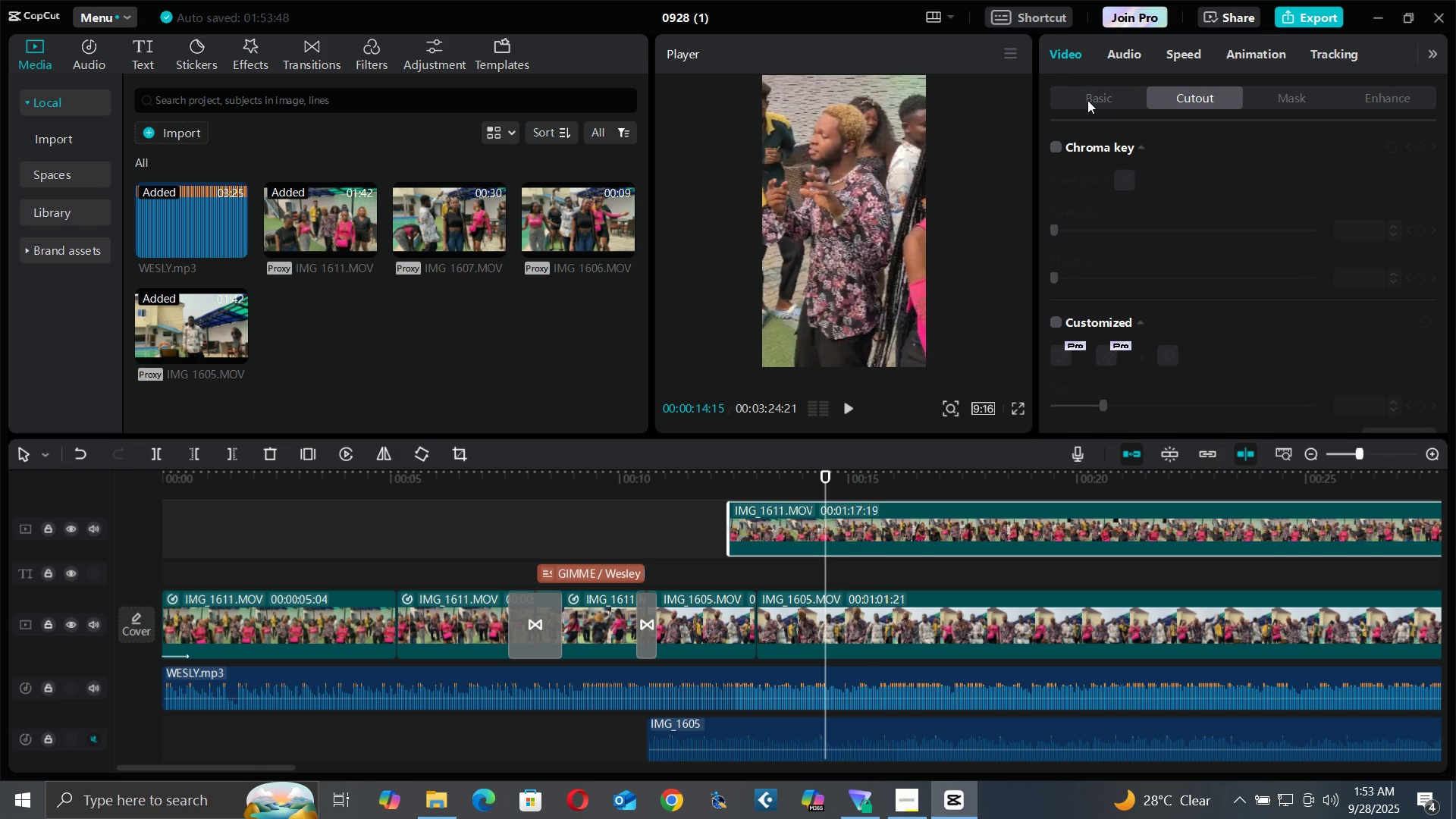 
triple_click([1087, 100])
 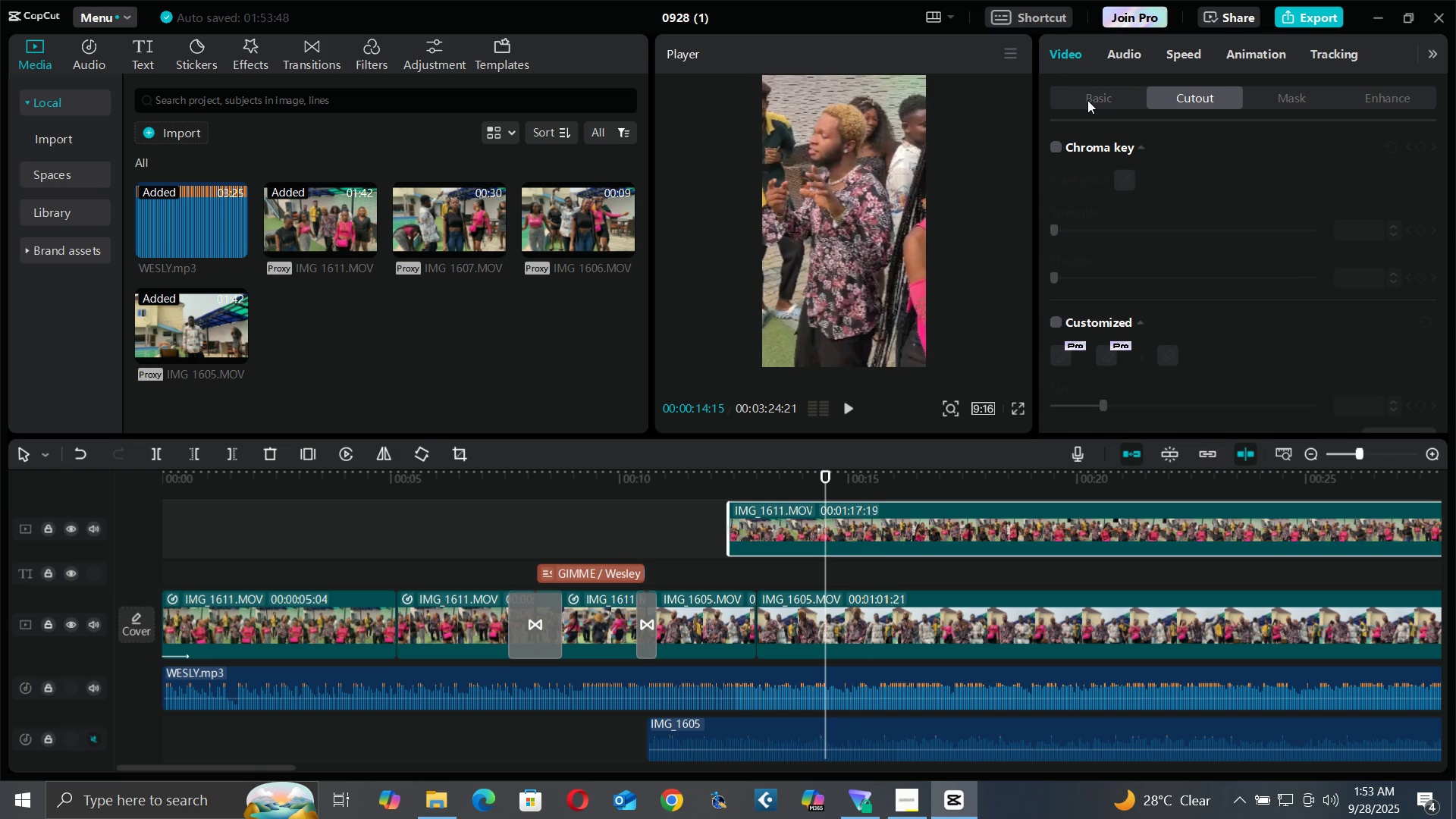 
triple_click([1087, 100])
 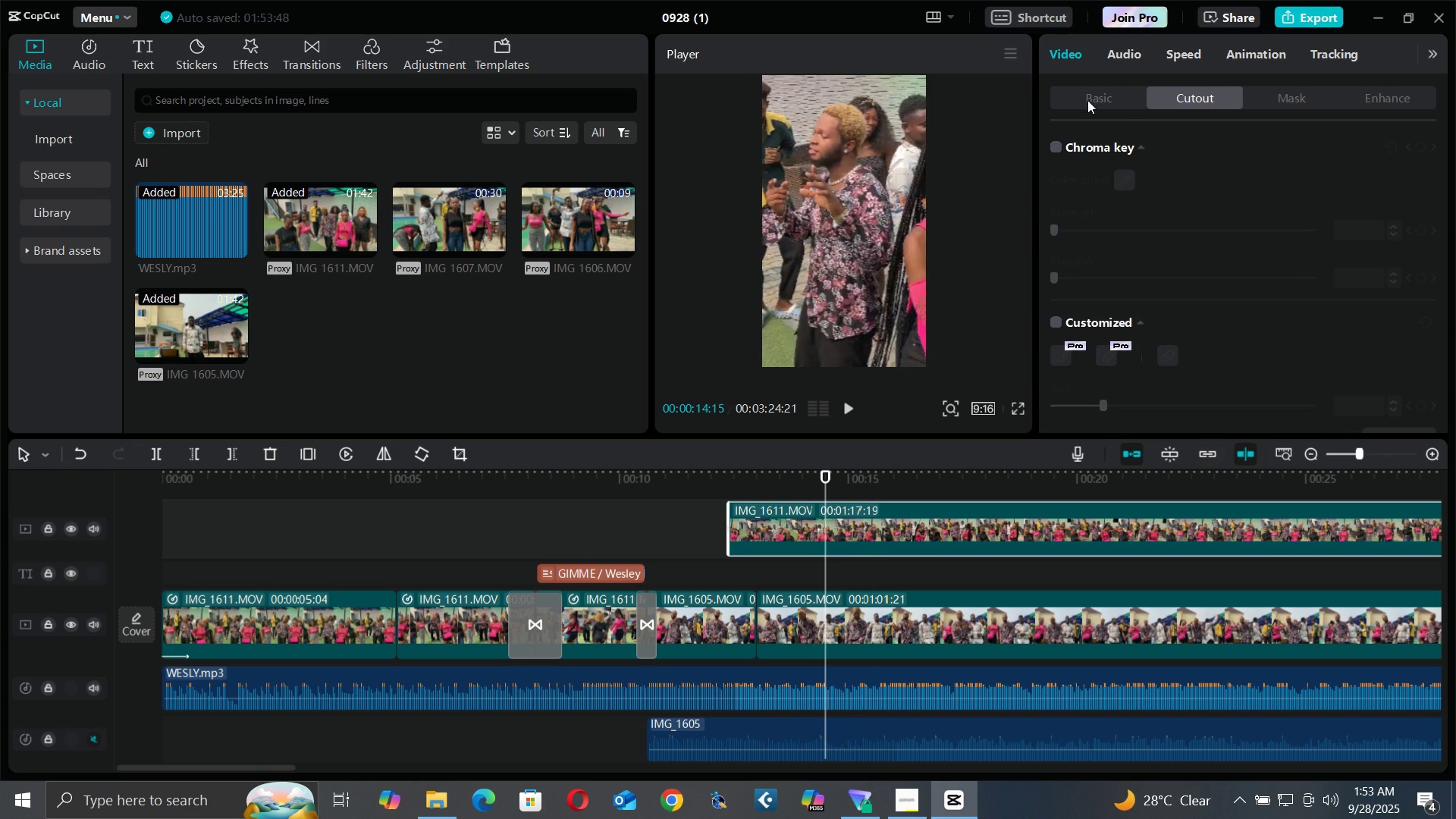 
triple_click([1087, 100])
 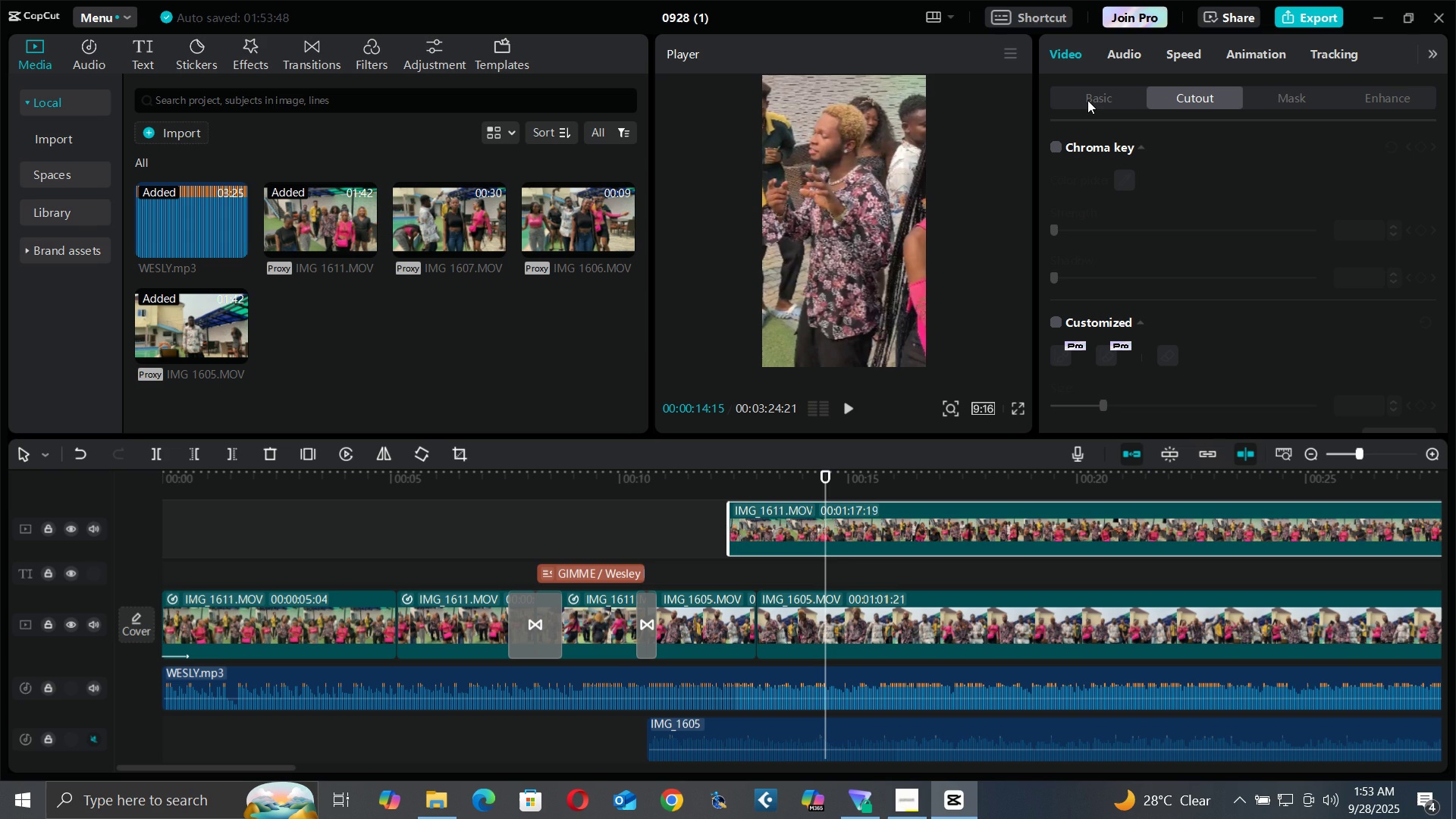 
triple_click([1087, 100])
 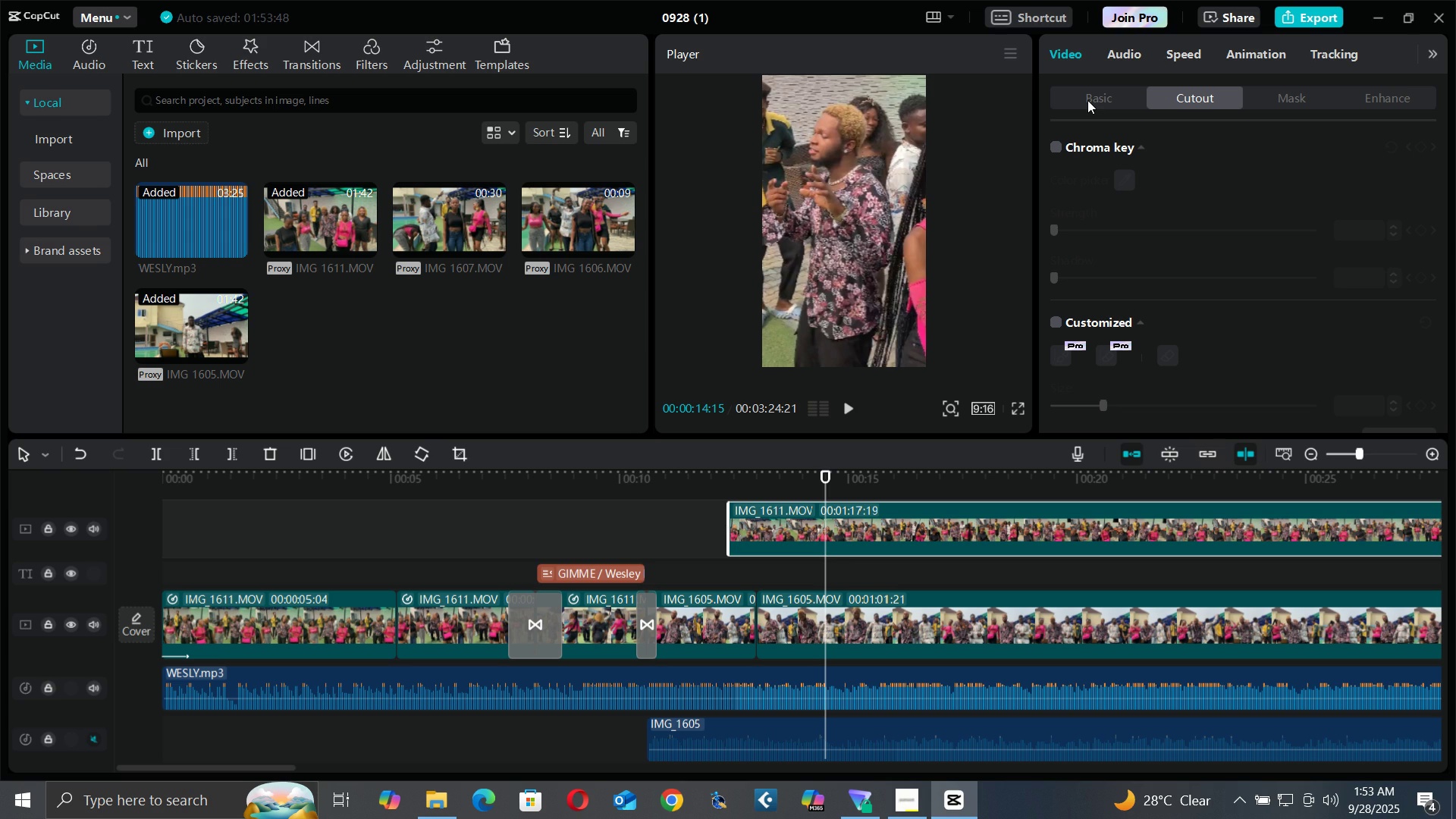 
triple_click([1087, 100])
 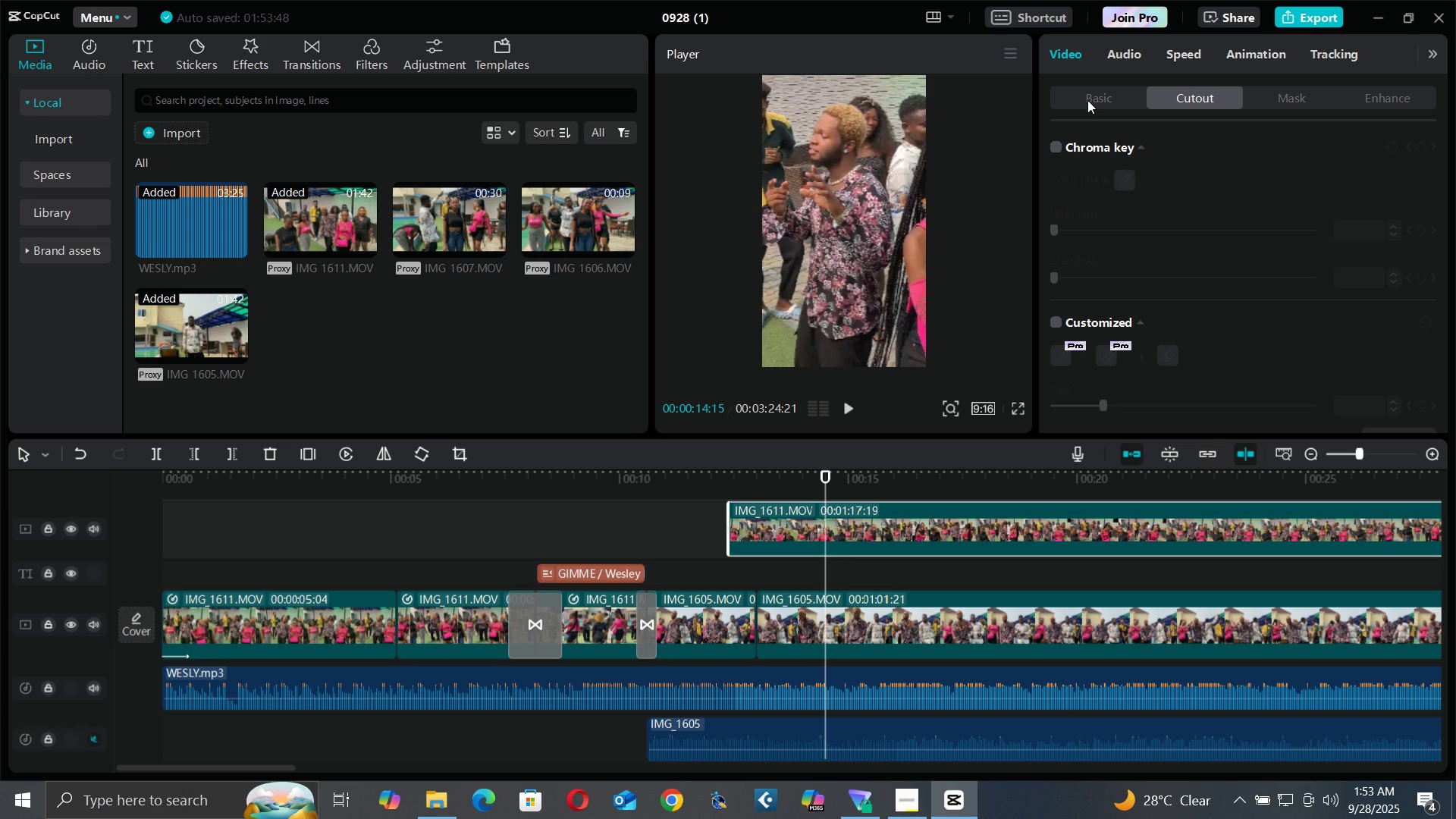 
triple_click([1087, 100])
 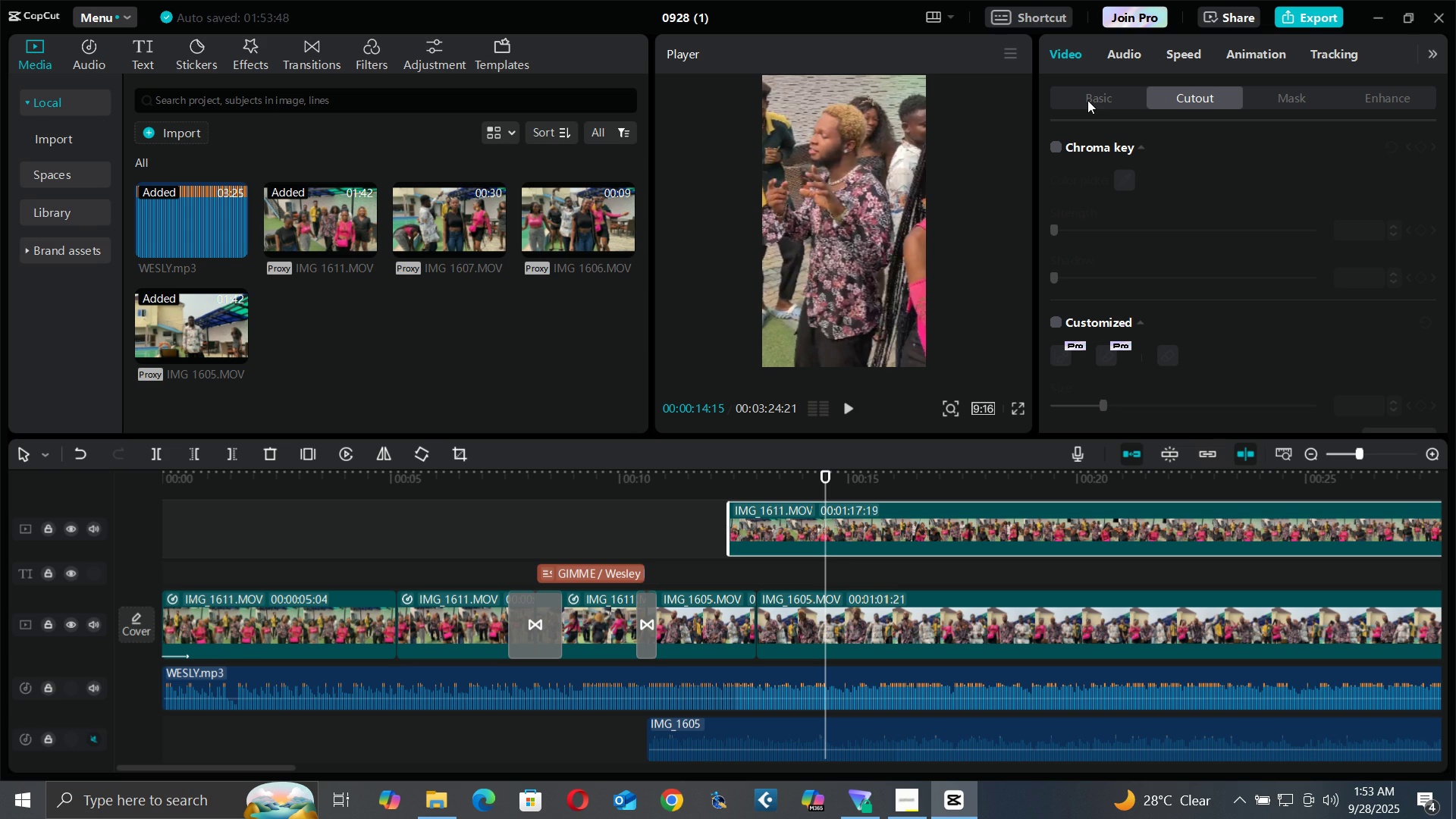 
triple_click([1087, 100])
 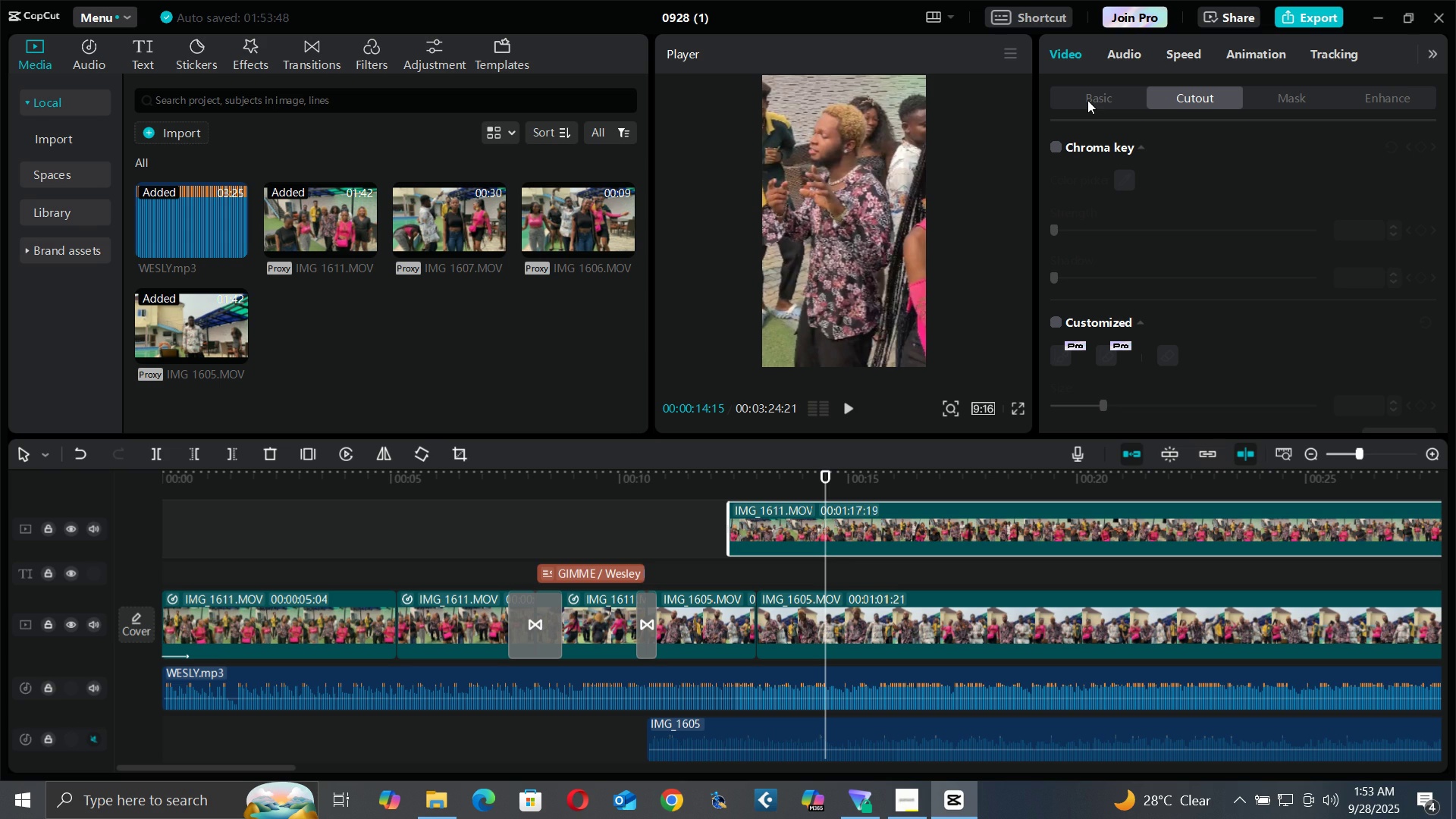 
triple_click([1087, 100])
 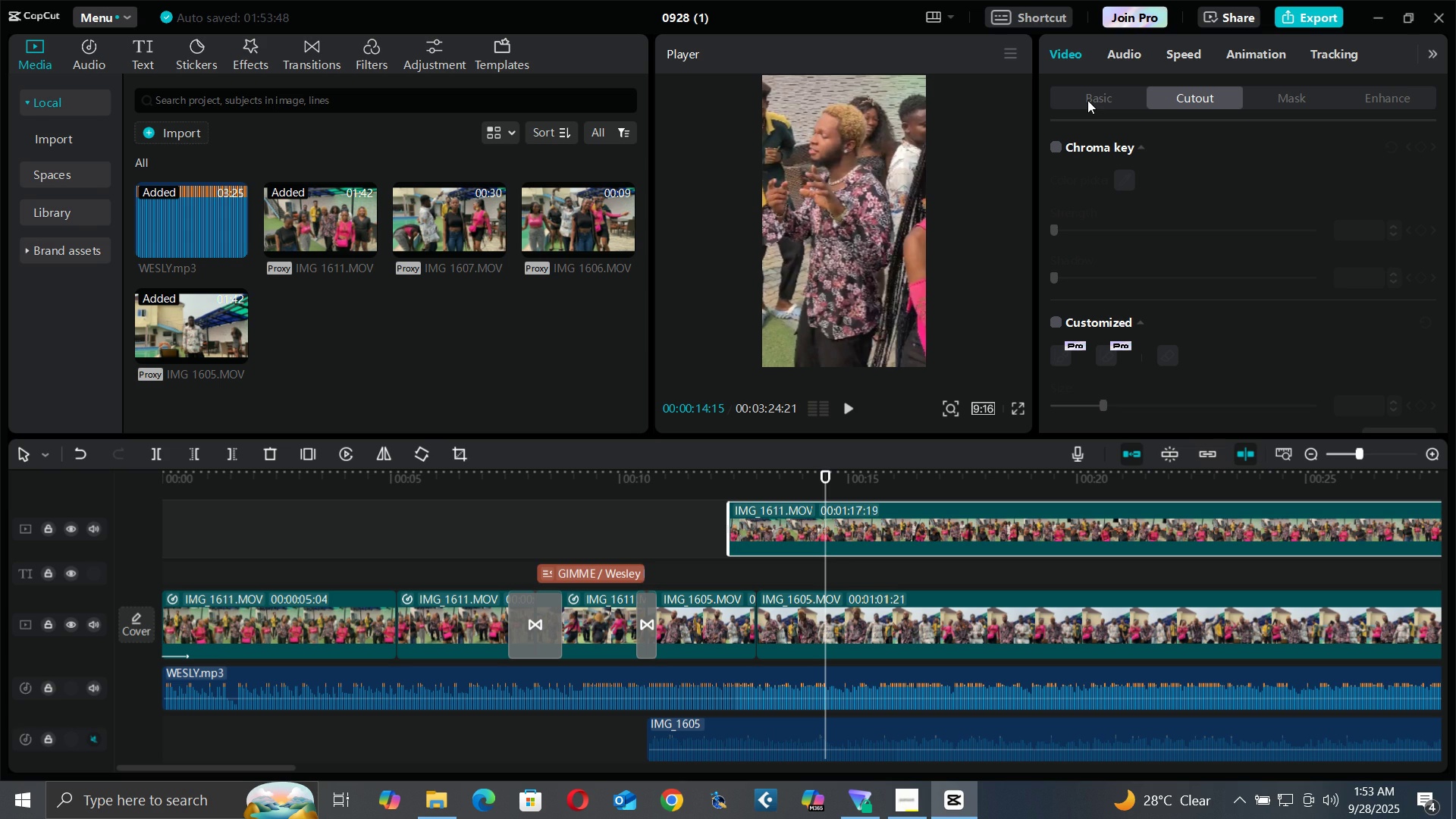 
triple_click([1087, 100])
 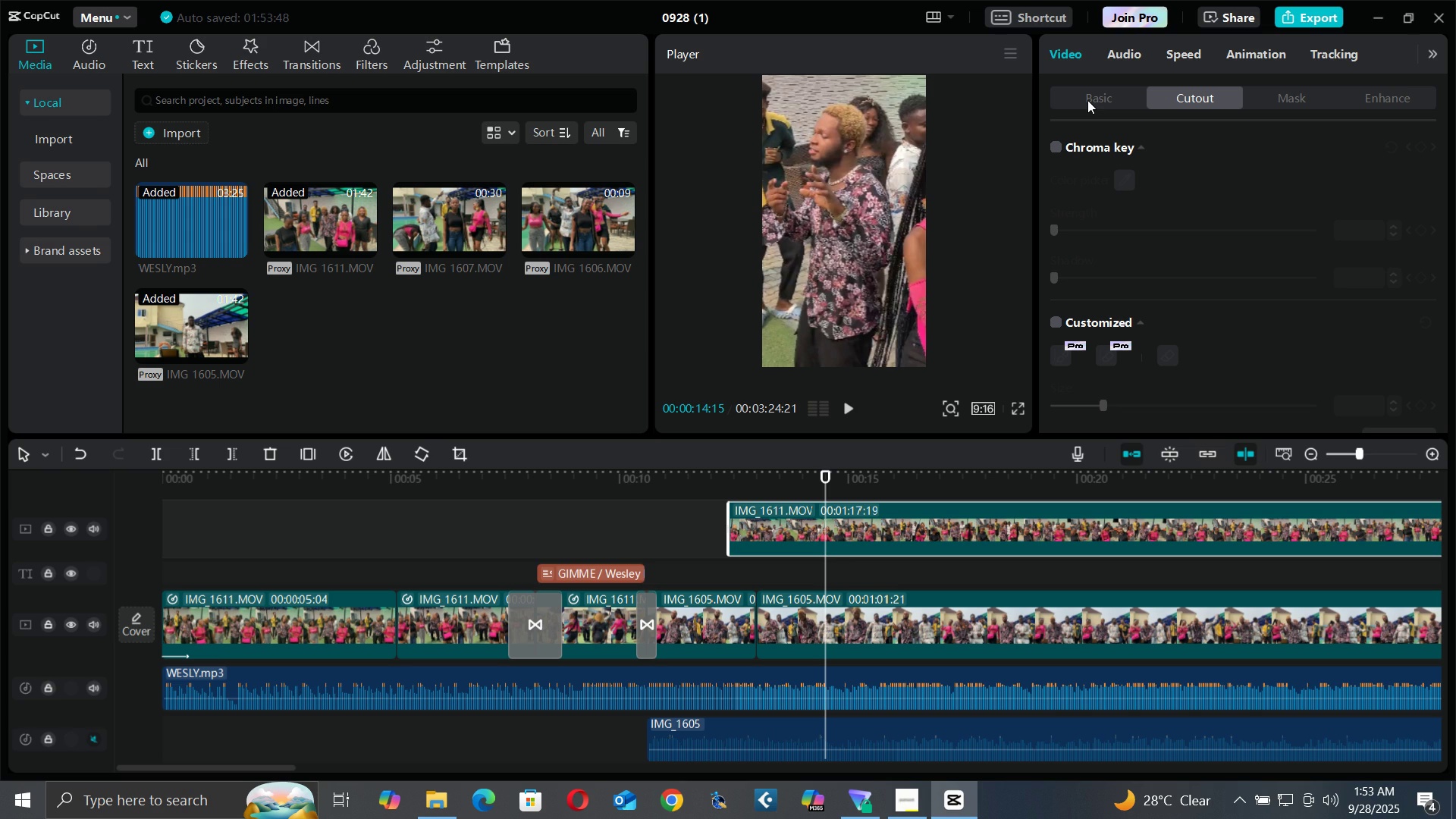 
triple_click([1087, 100])
 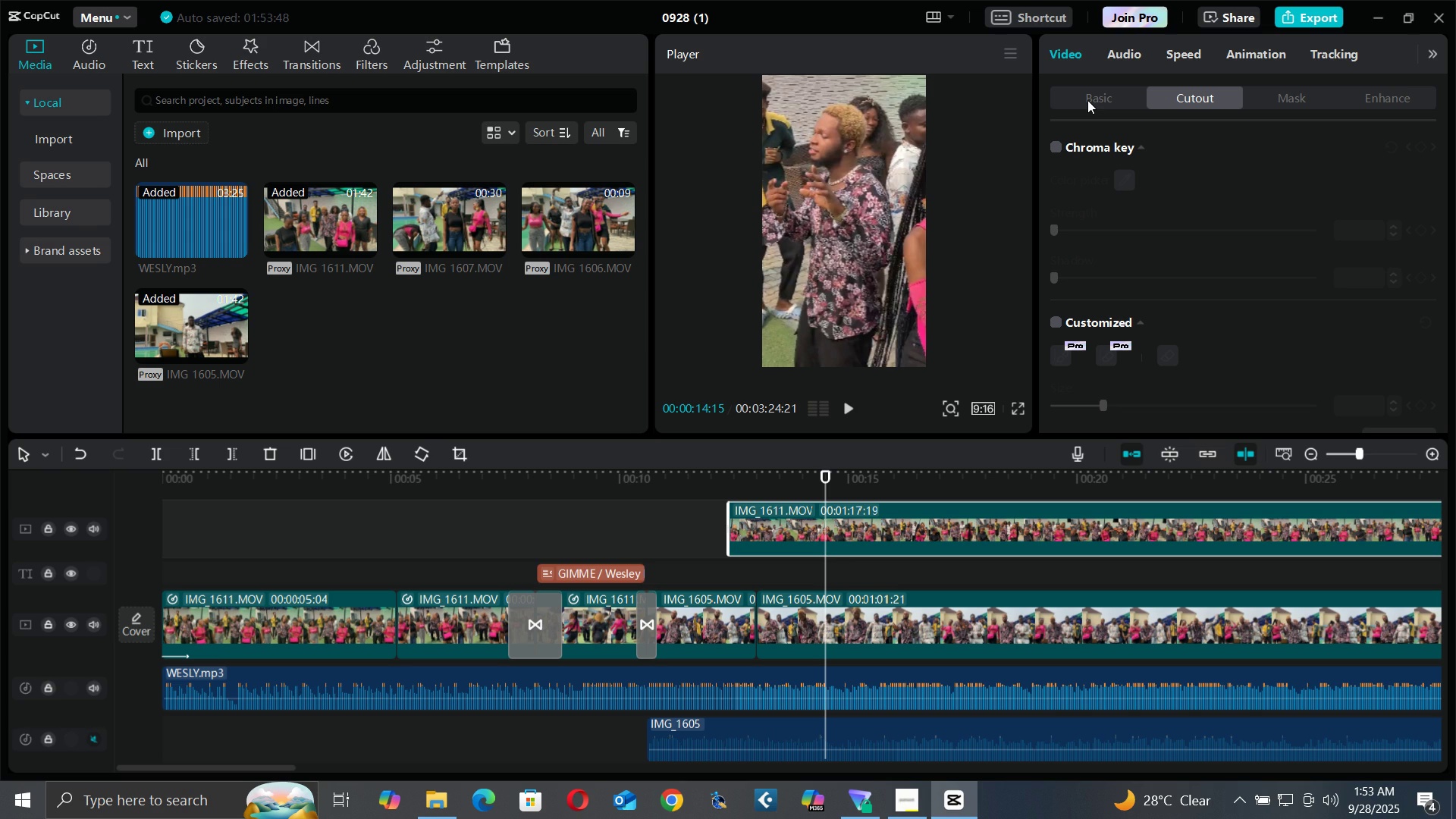 
triple_click([1087, 100])
 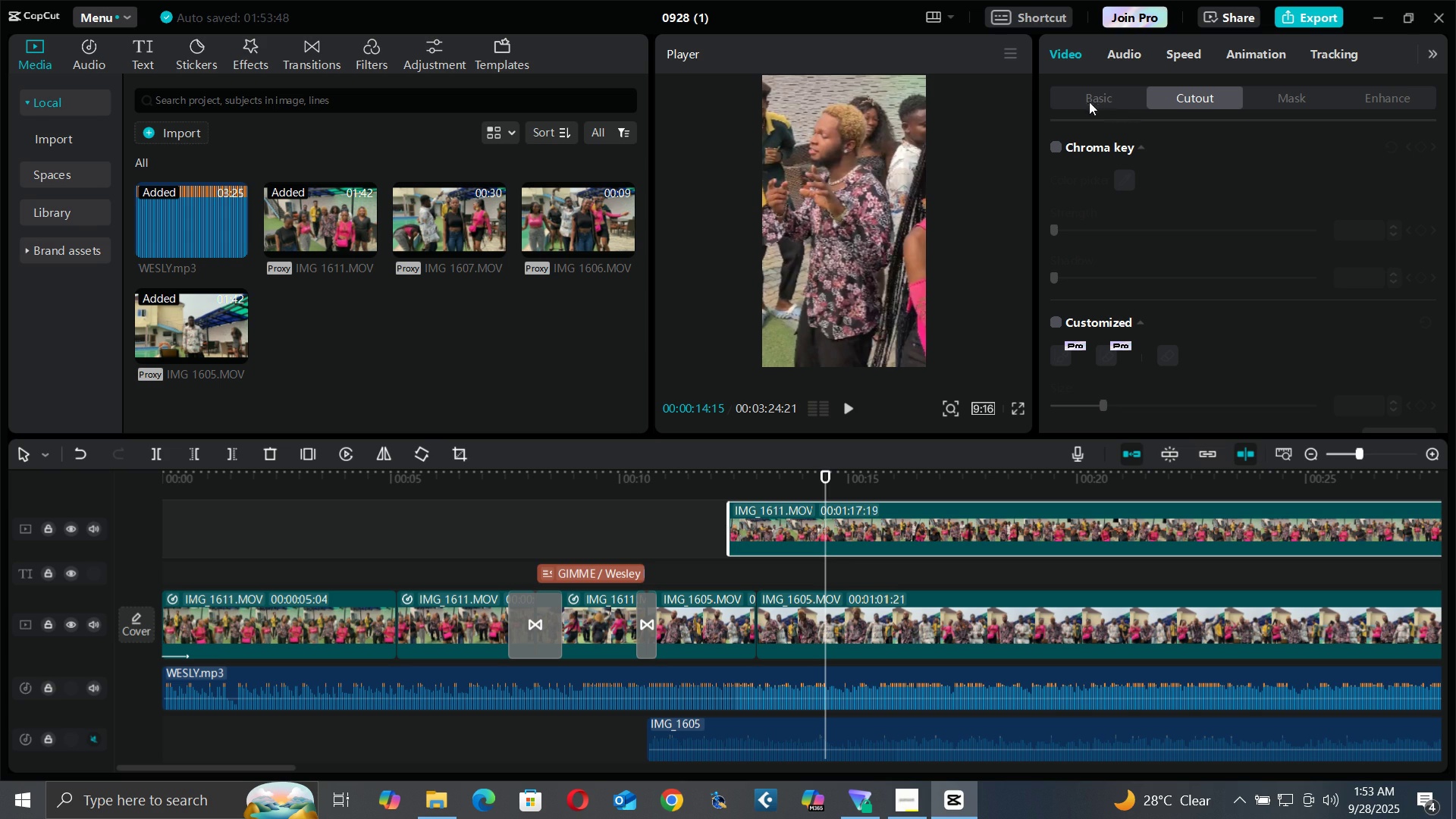 
double_click([1106, 96])
 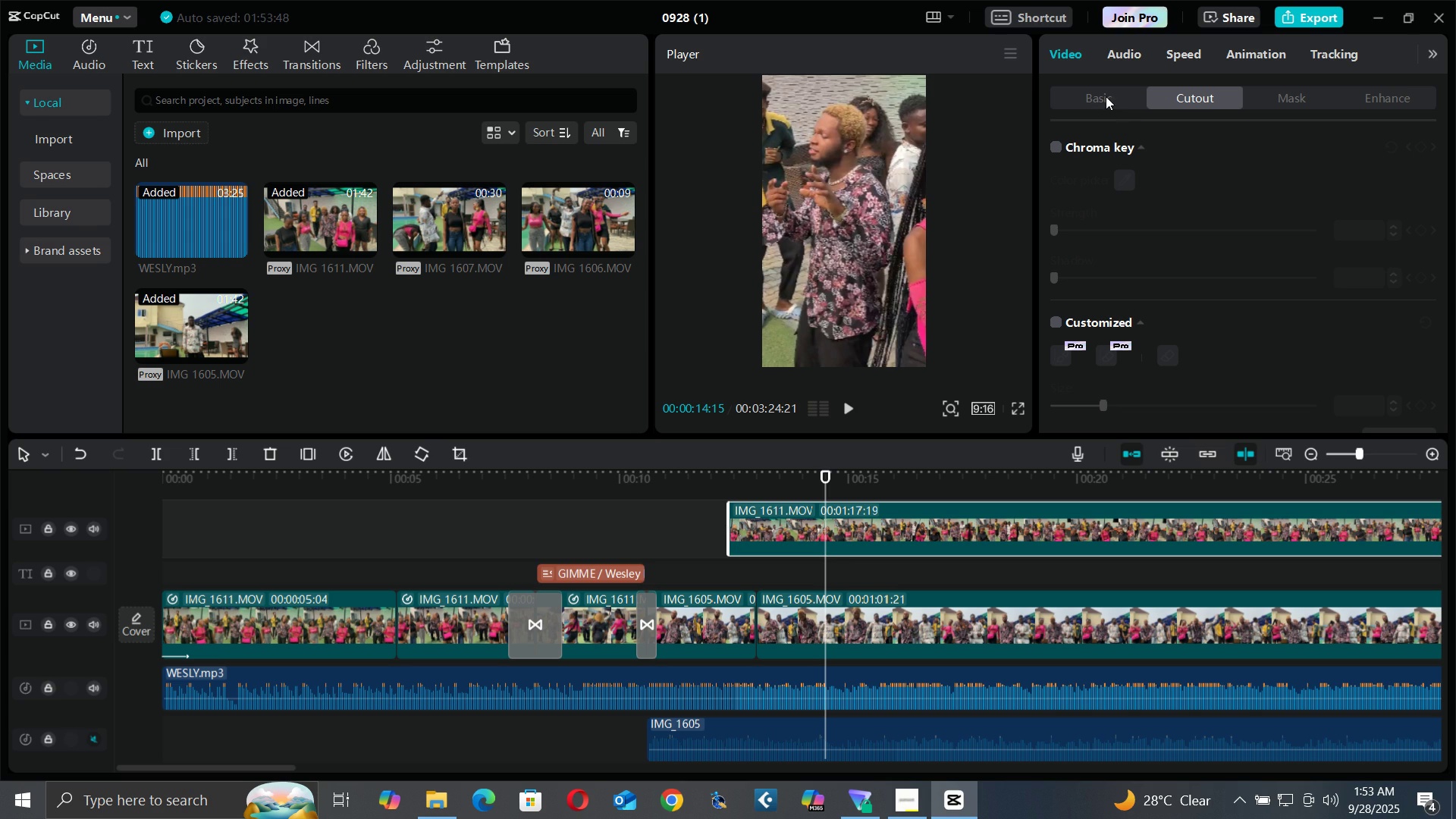 
triple_click([1106, 96])
 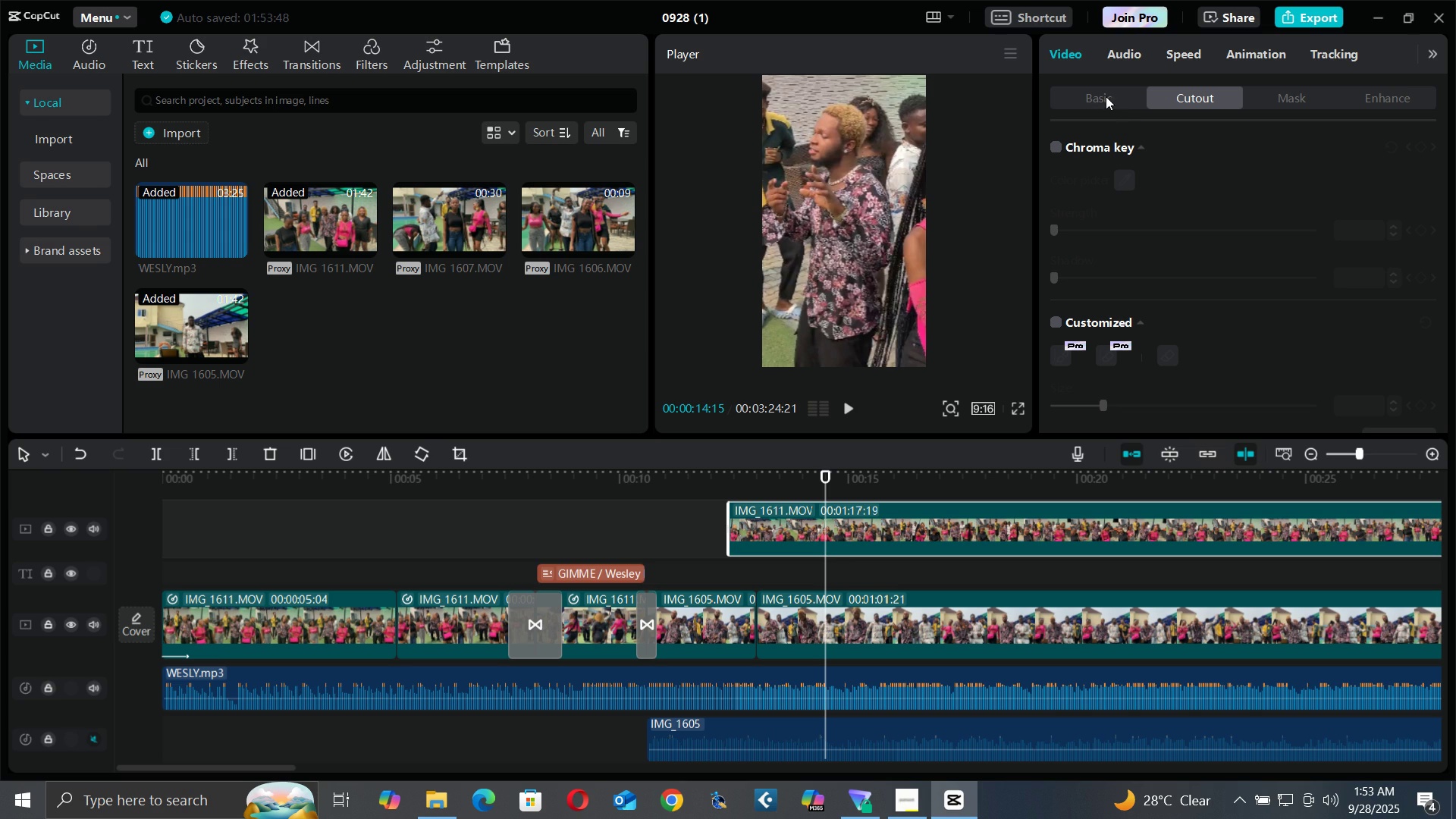 
triple_click([1106, 96])
 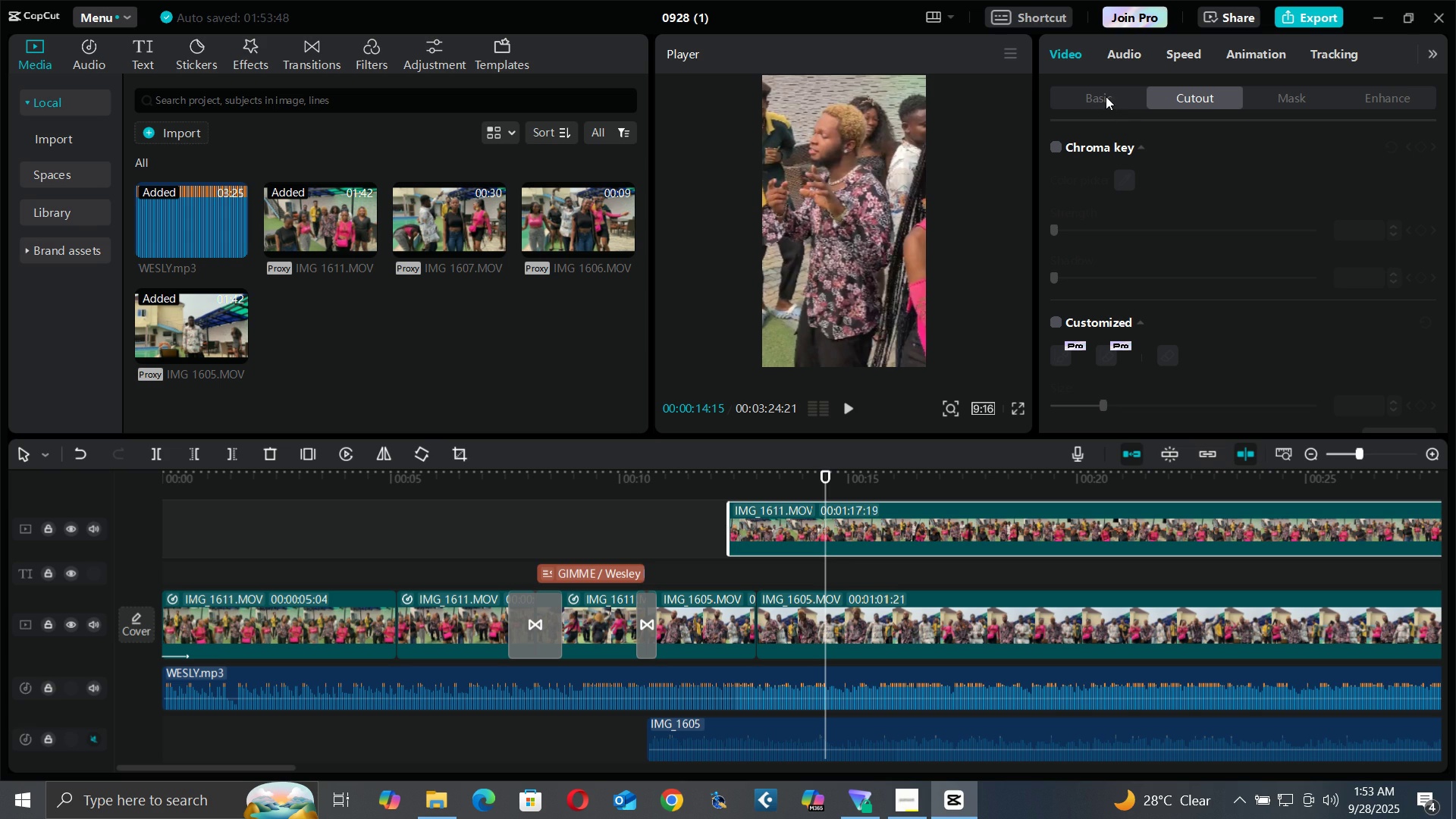 
triple_click([1106, 96])
 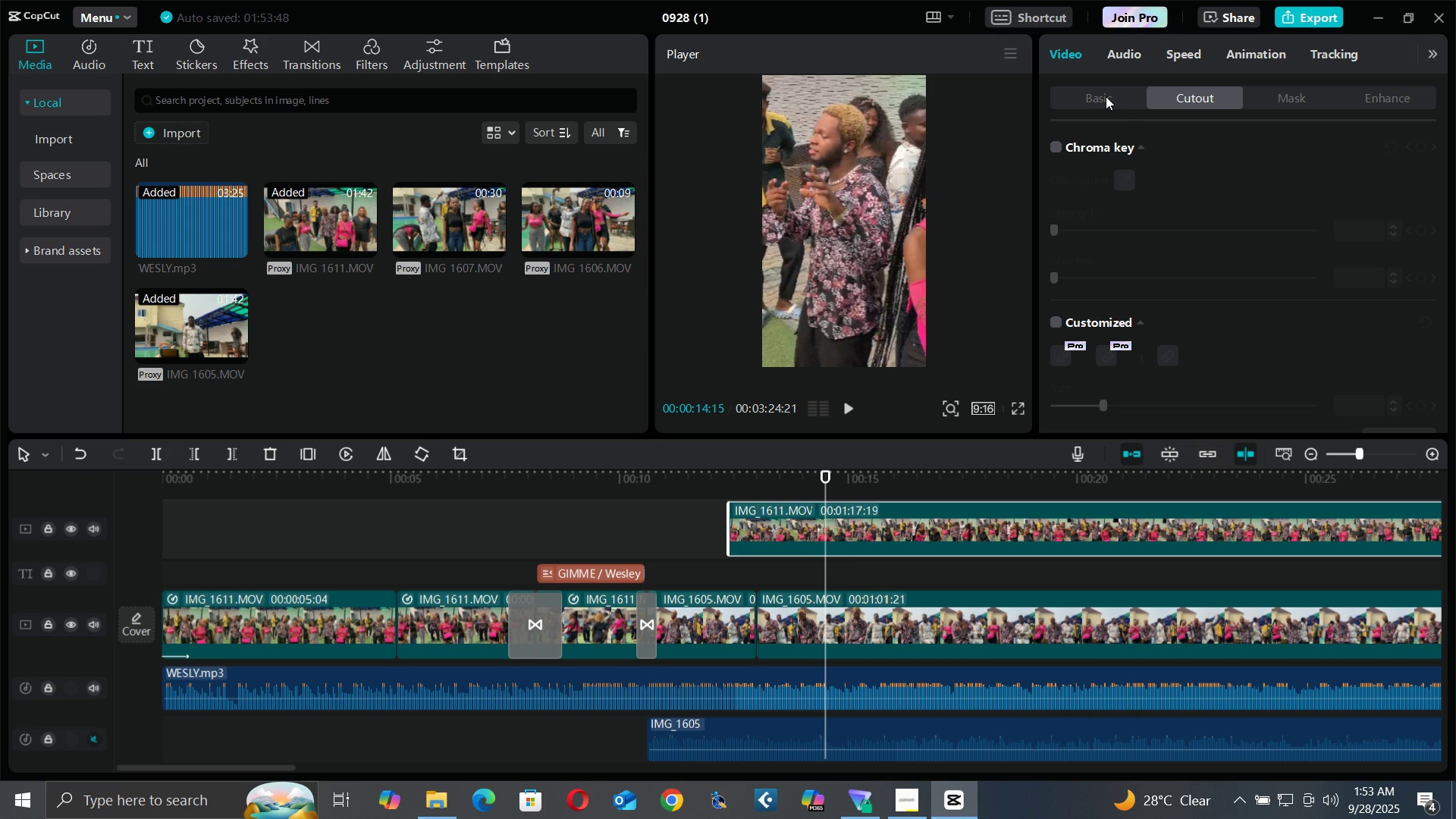 
triple_click([1106, 96])
 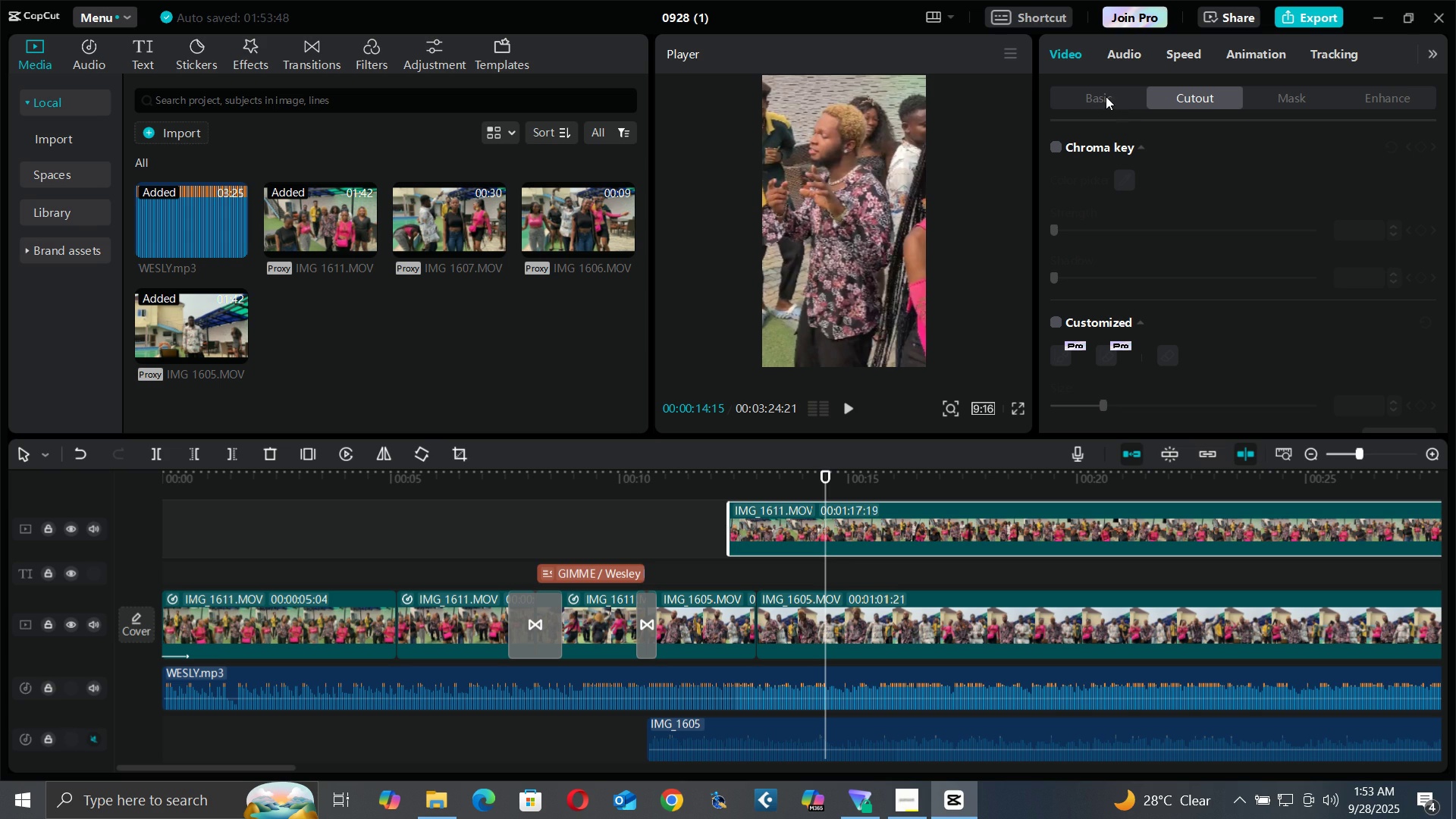 
triple_click([1106, 96])
 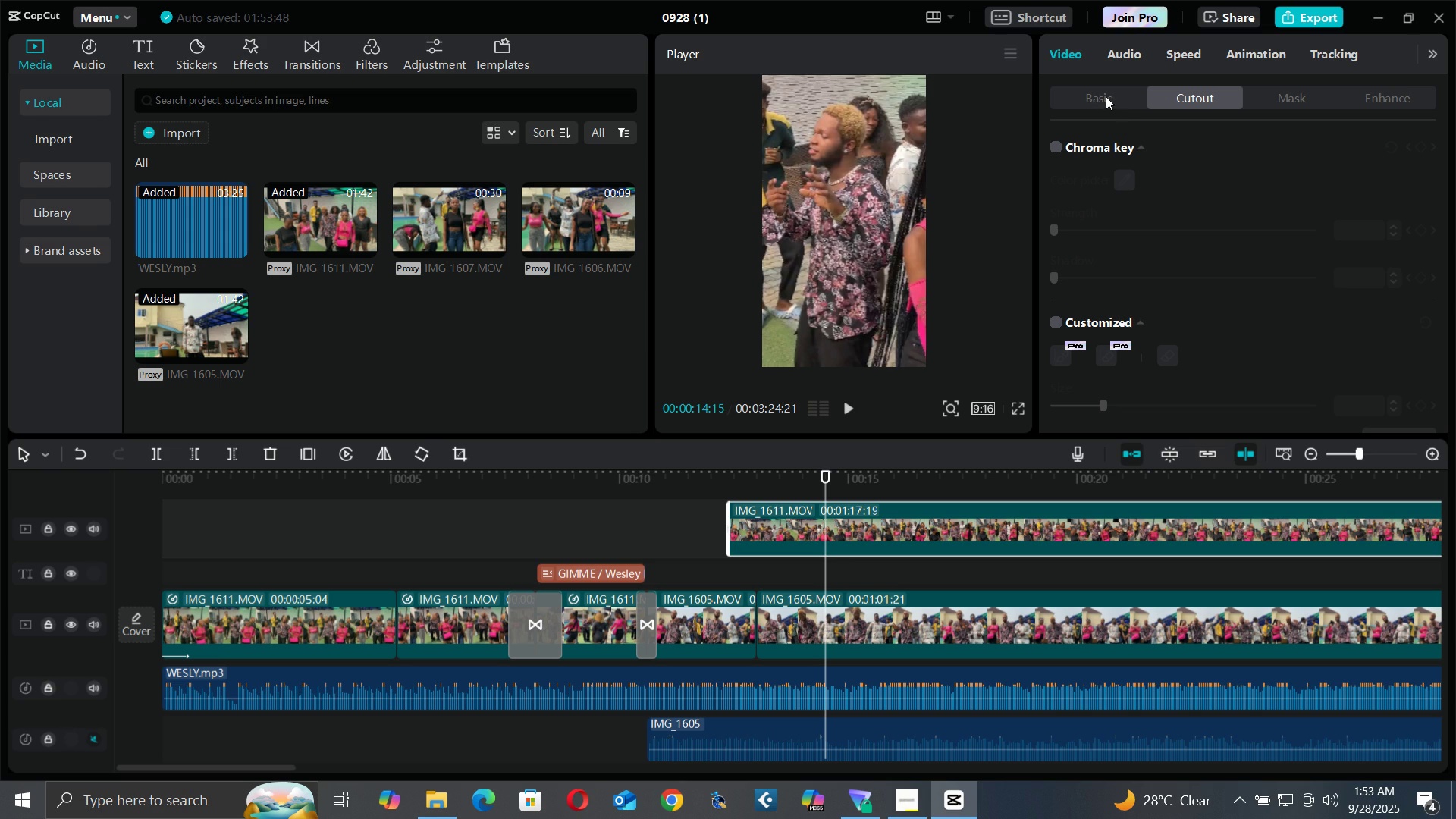 
triple_click([1106, 96])
 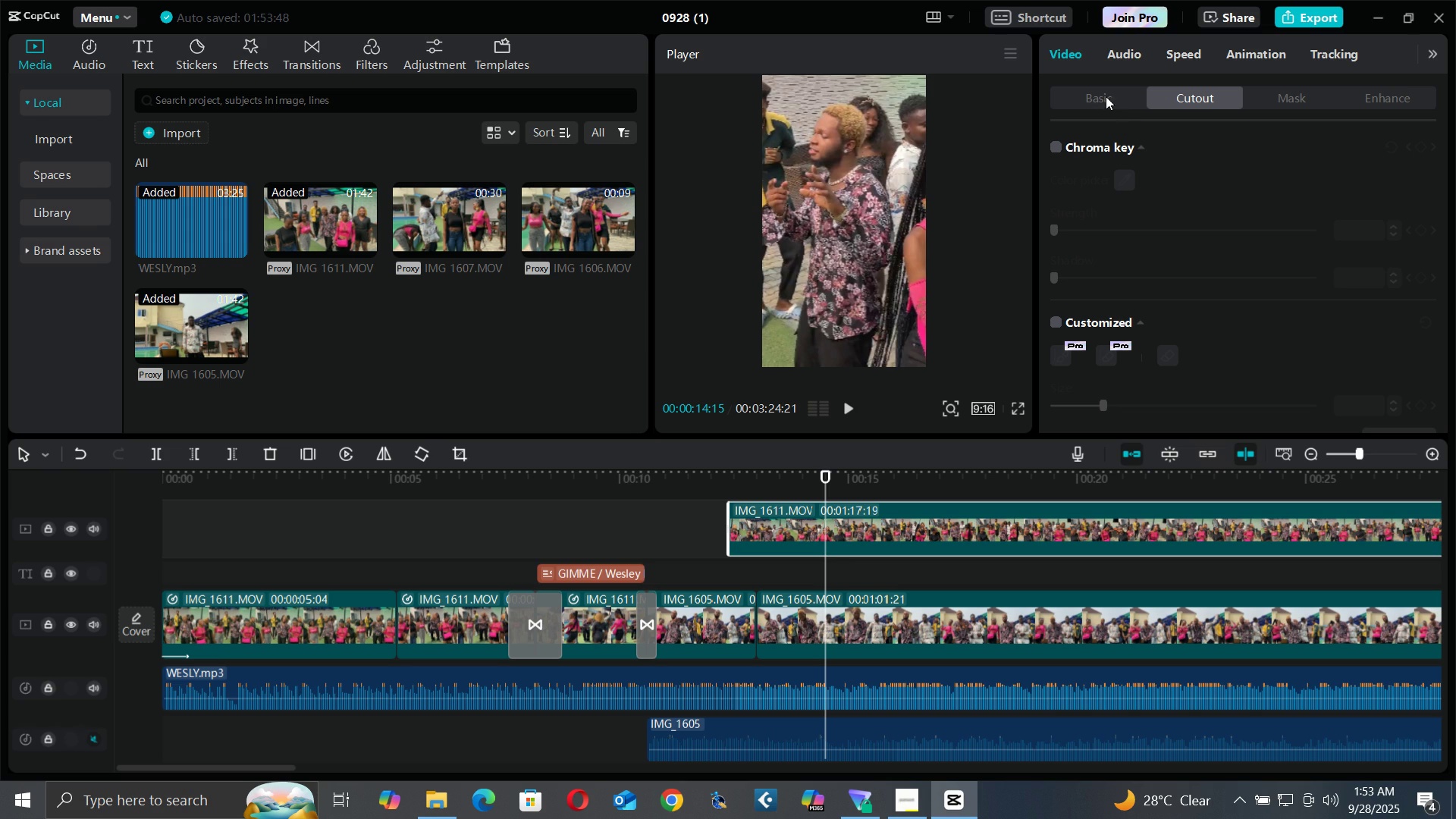 
triple_click([1106, 96])
 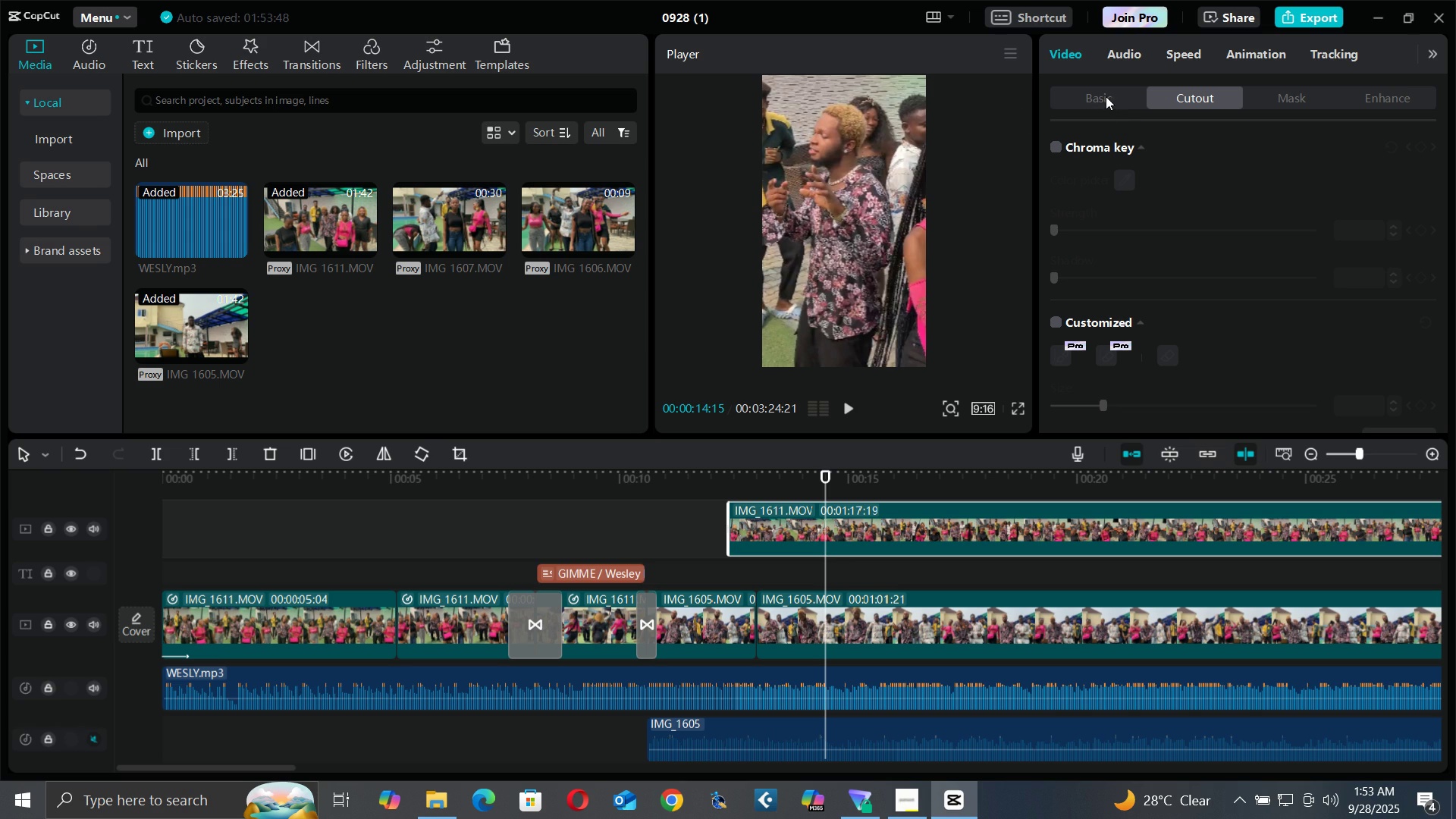 
triple_click([1106, 96])
 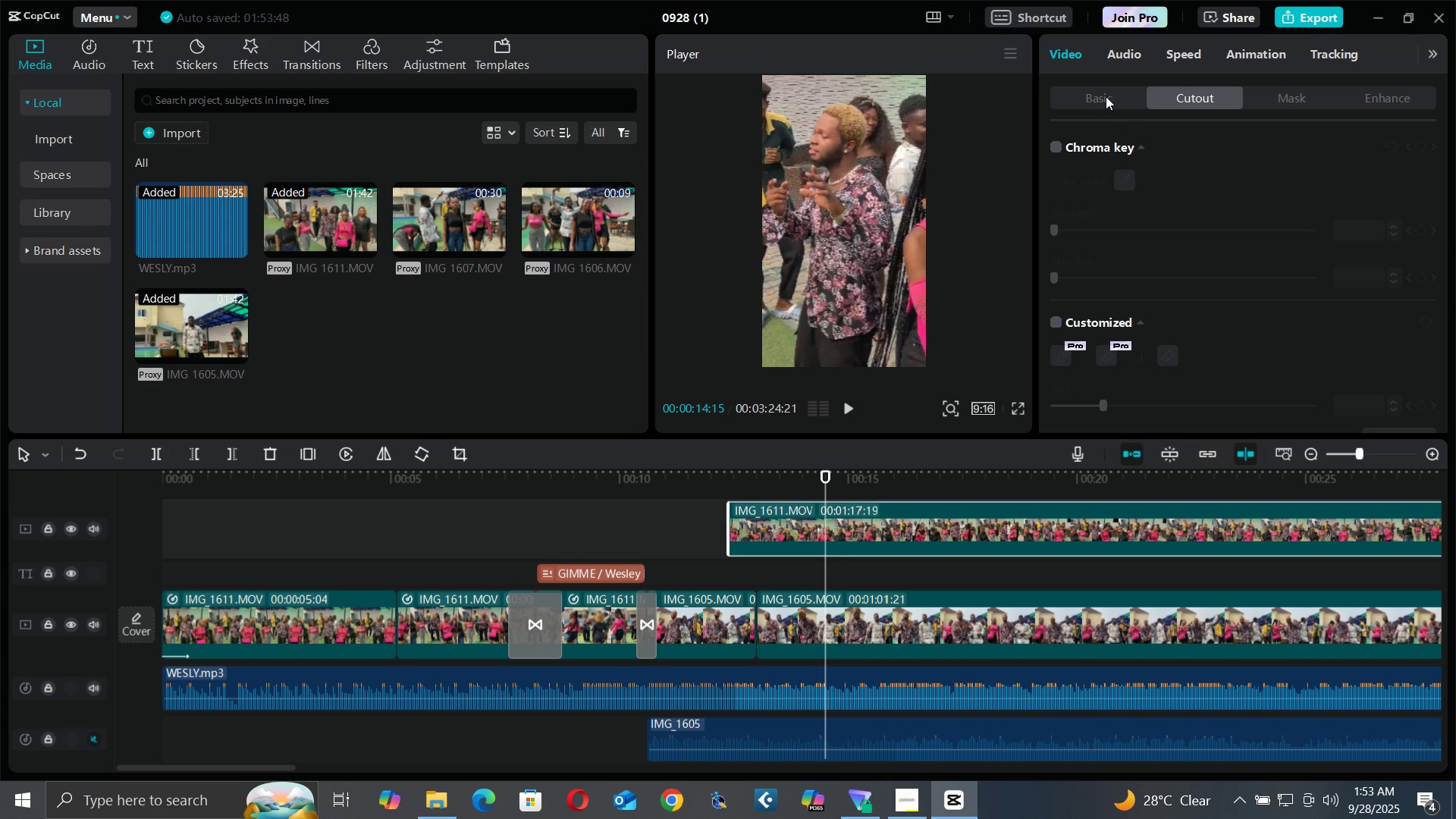 
triple_click([1106, 96])
 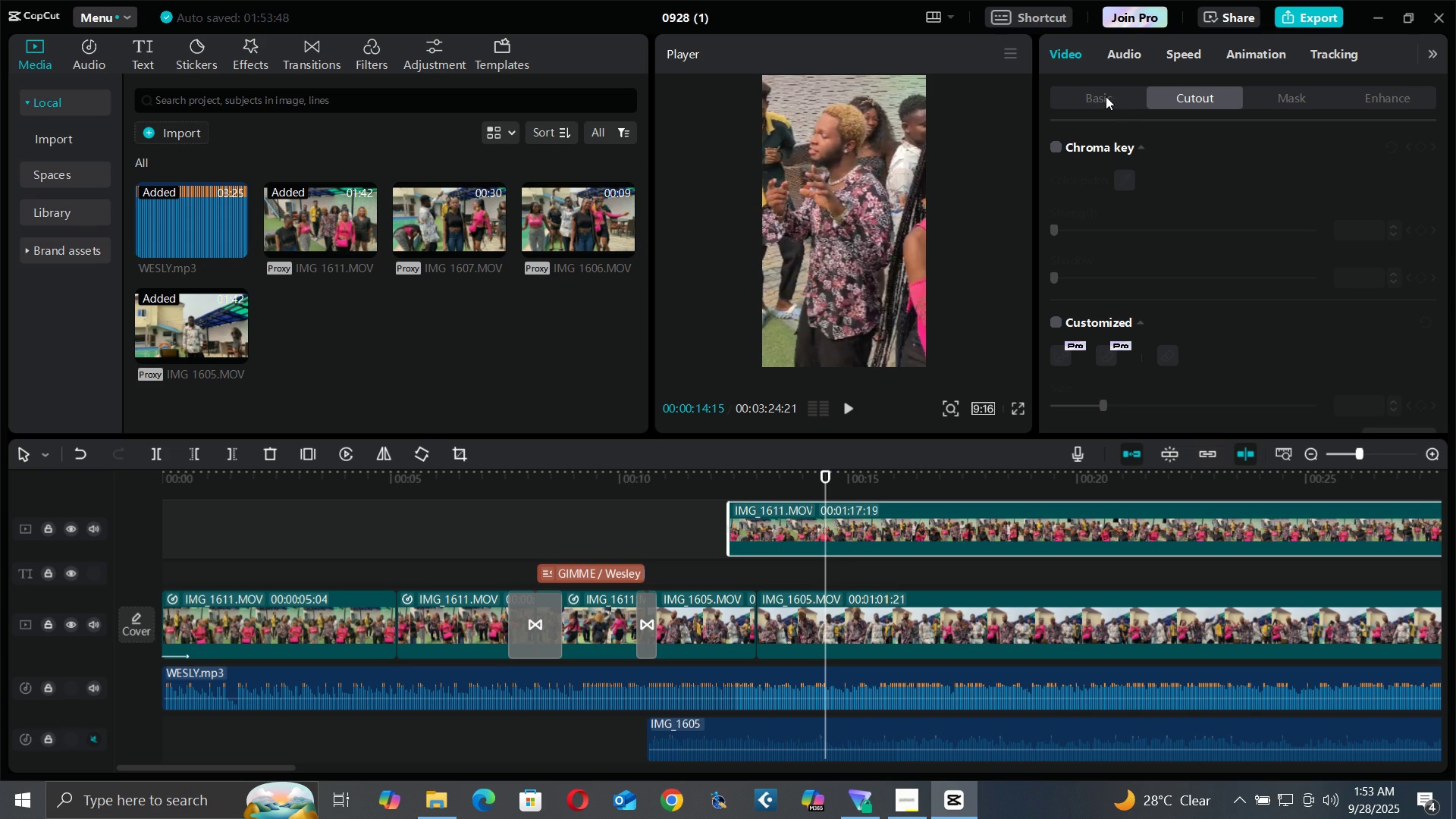 
triple_click([1106, 96])
 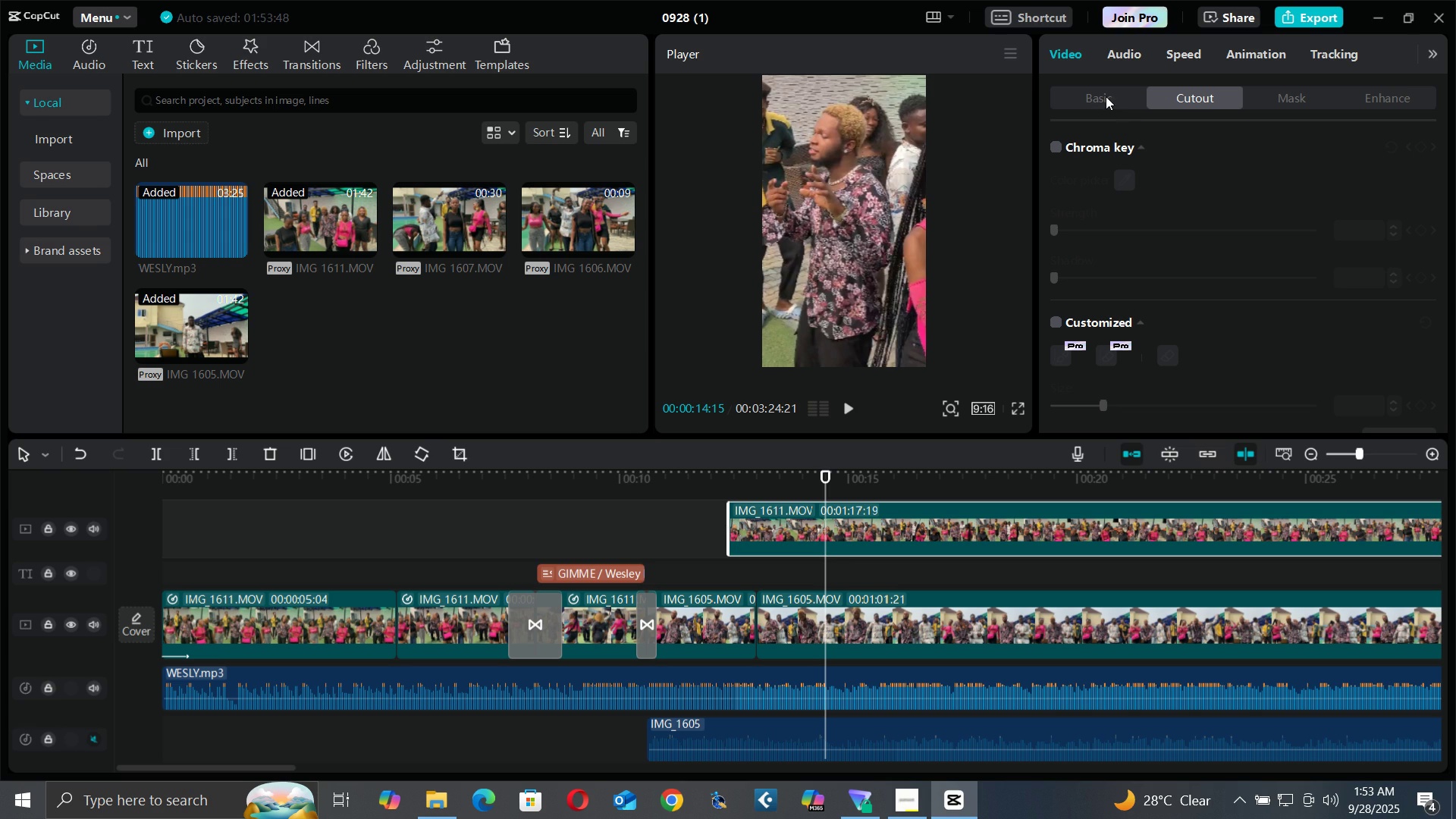 
triple_click([1106, 96])
 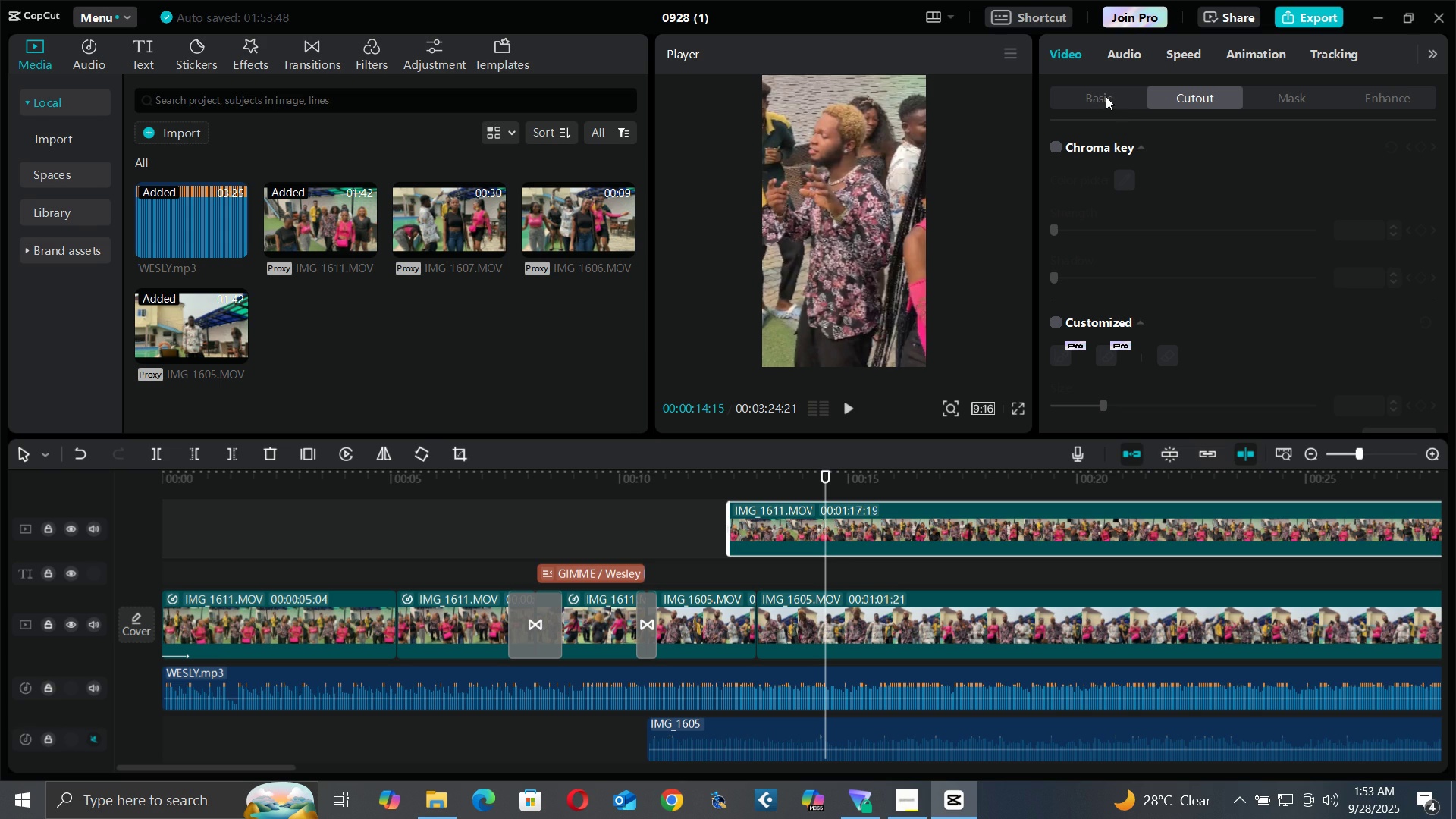 
triple_click([1106, 96])
 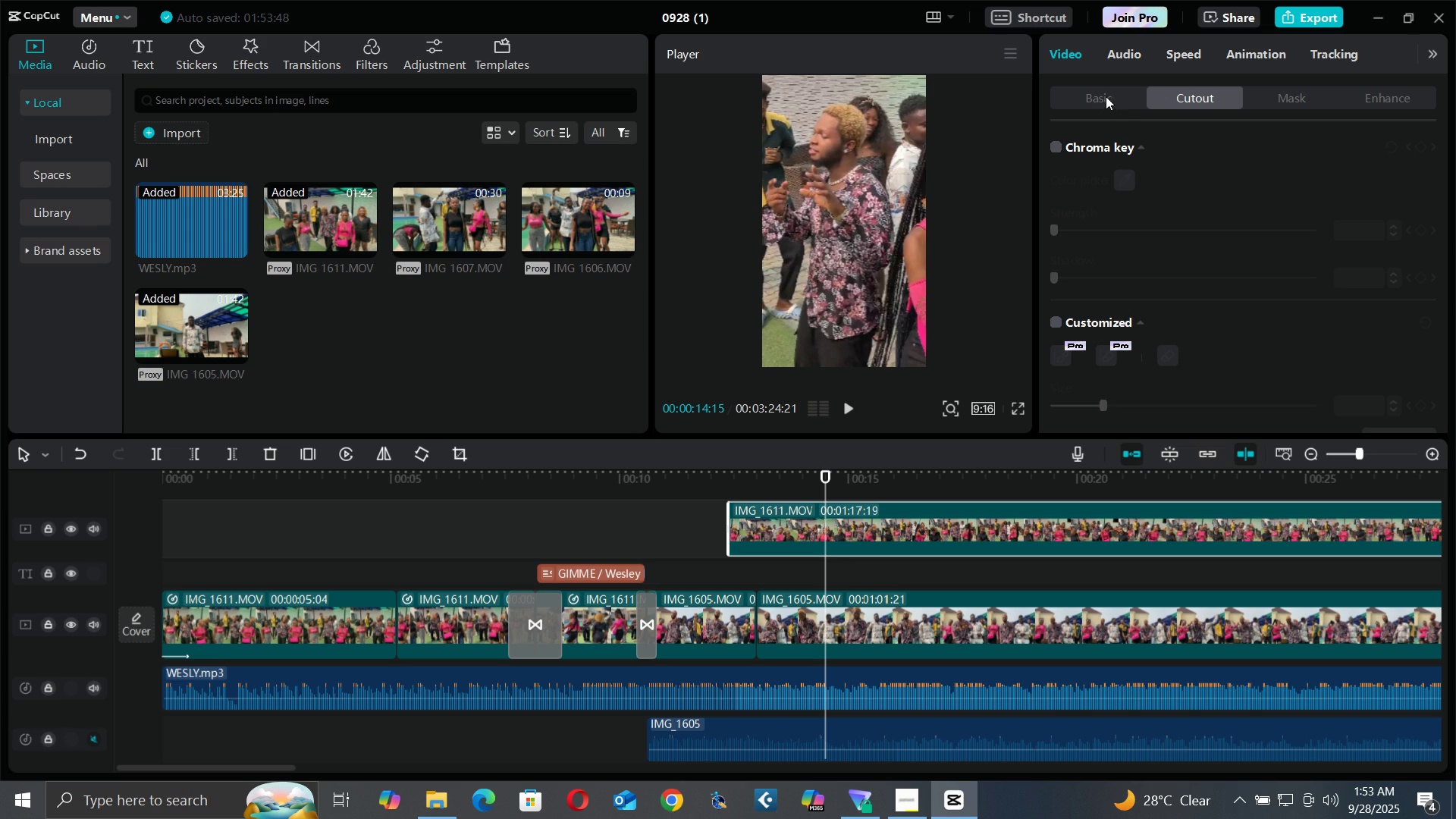 
triple_click([1106, 96])
 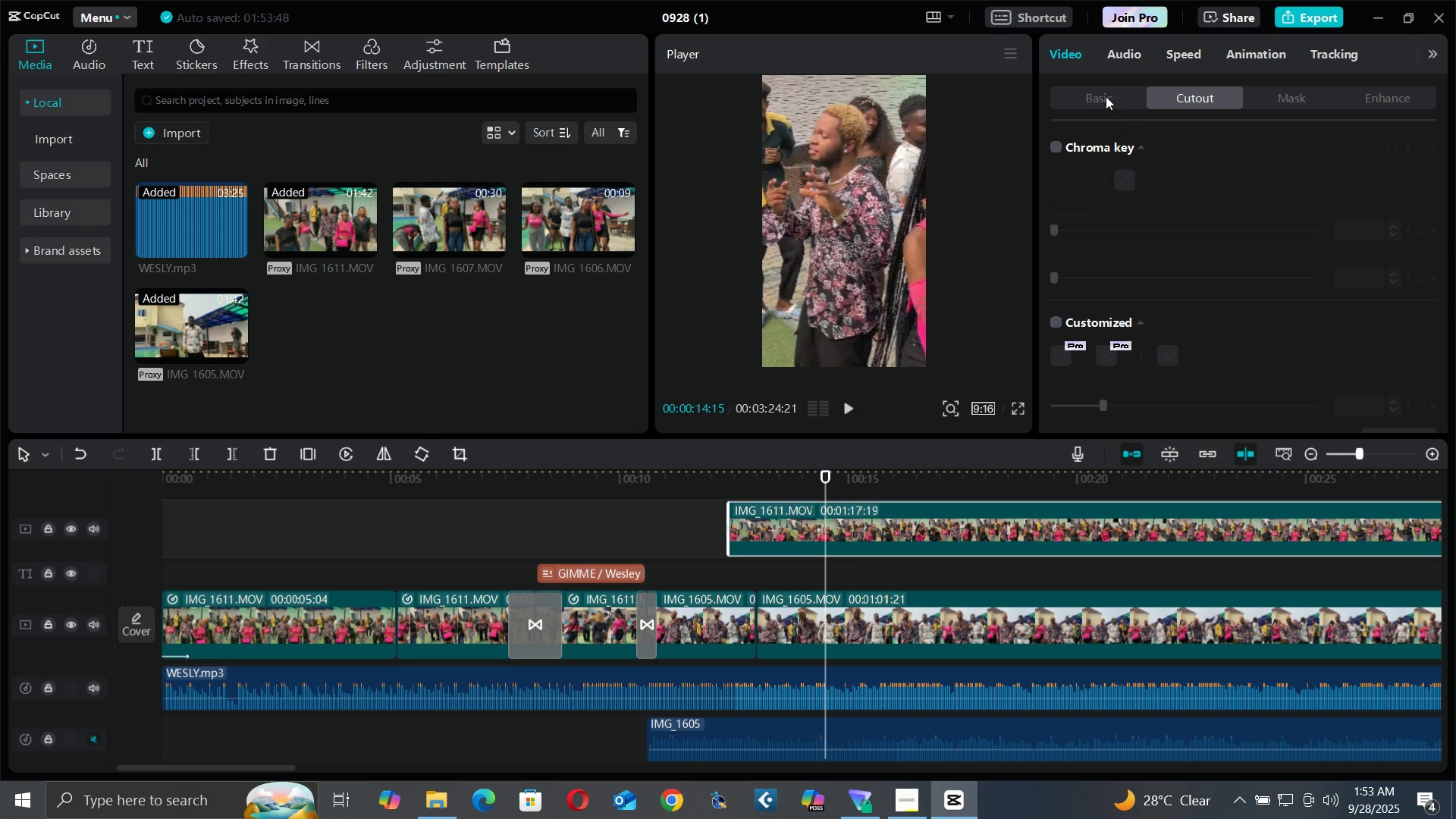 
triple_click([1106, 96])
 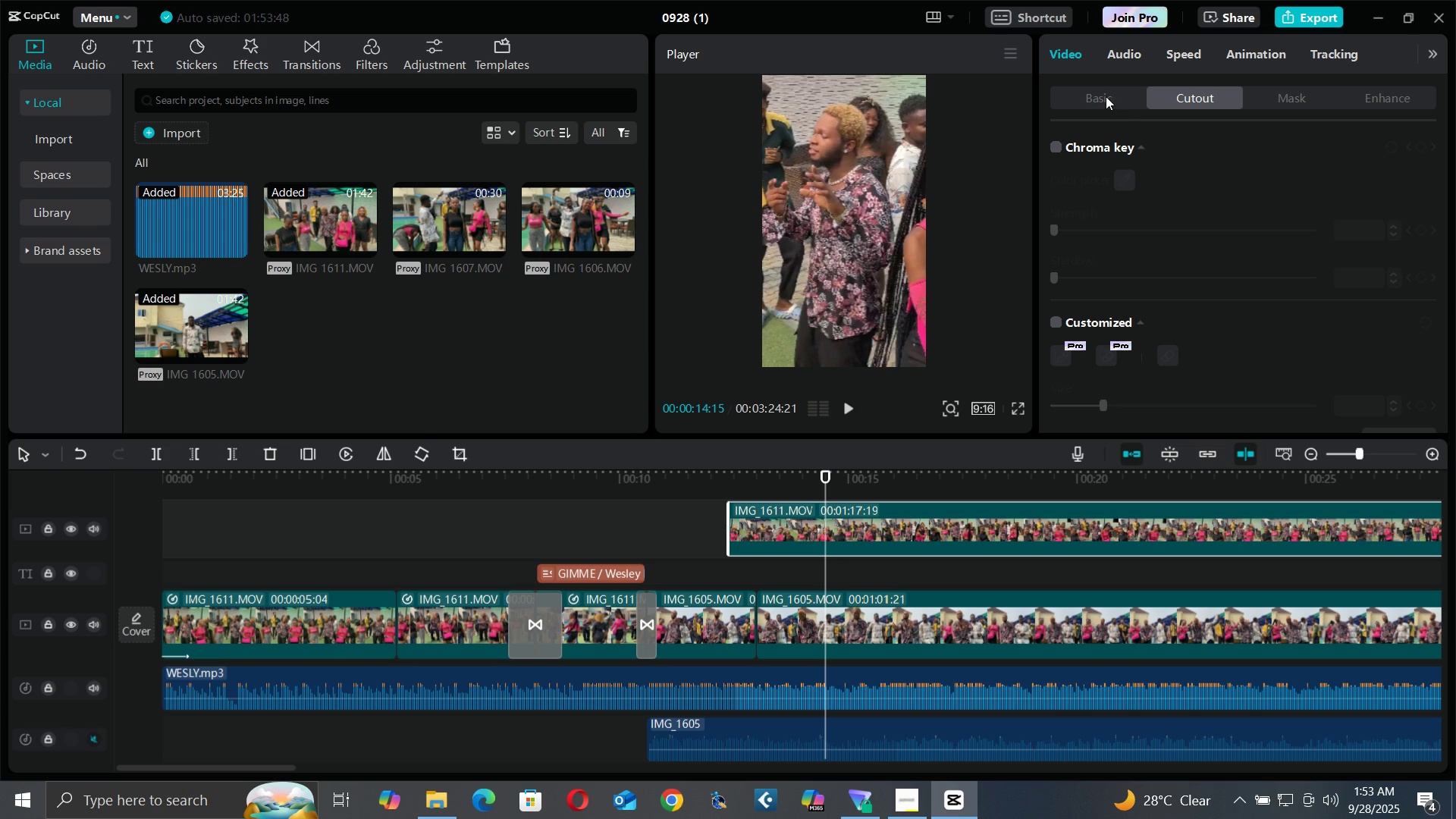 
triple_click([1106, 96])
 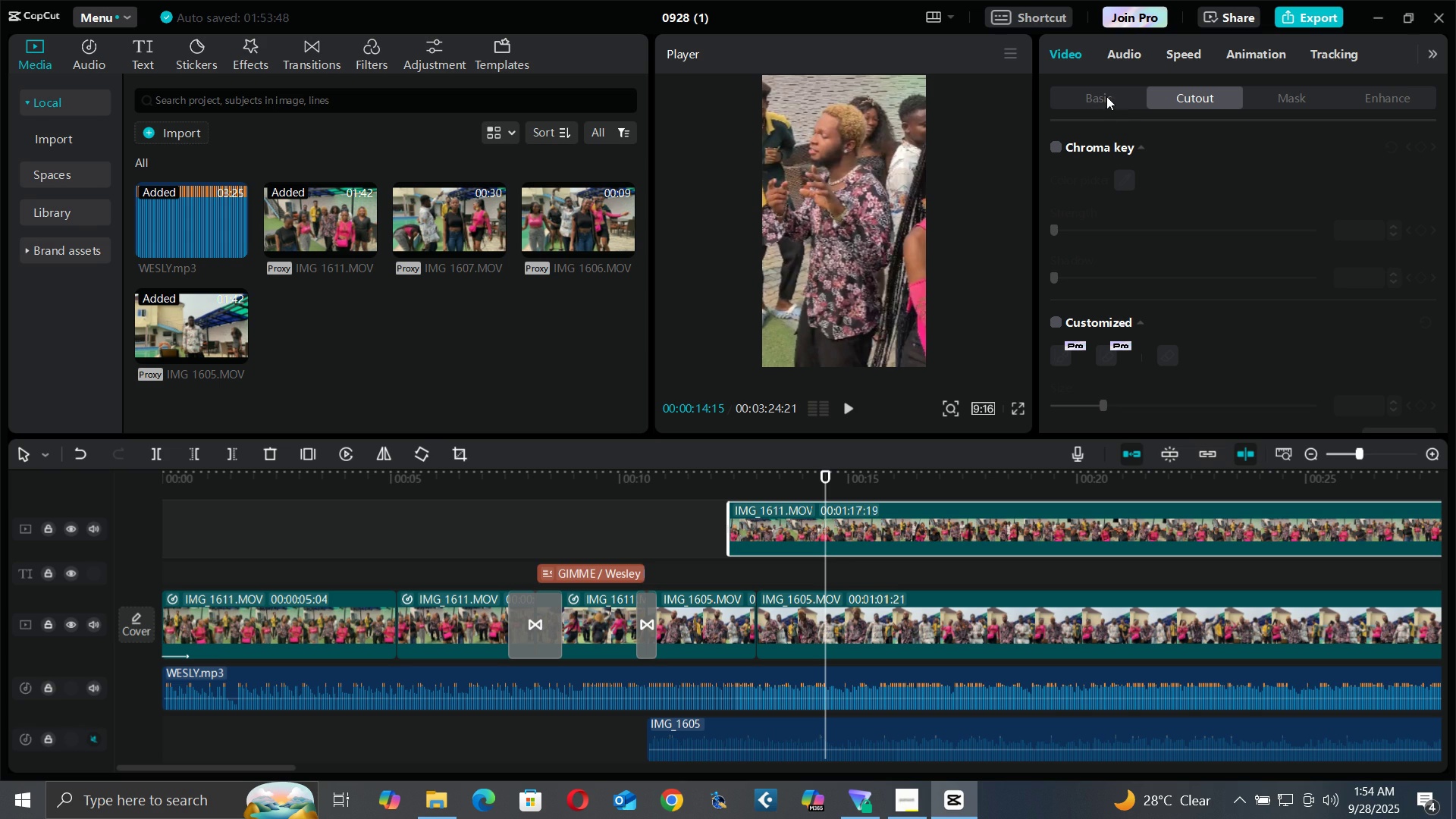 
triple_click([1106, 96])
 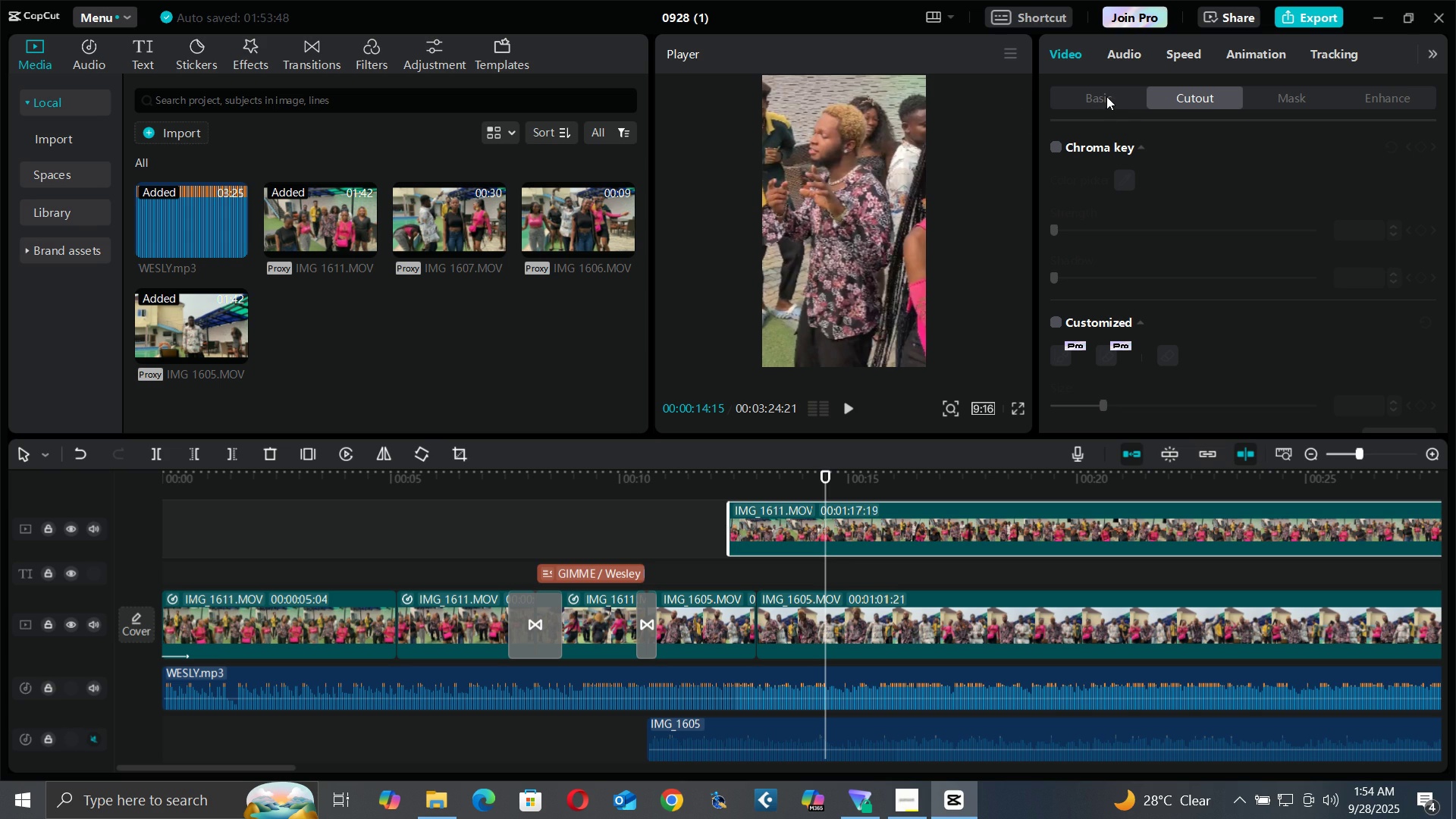 
triple_click([1106, 96])
 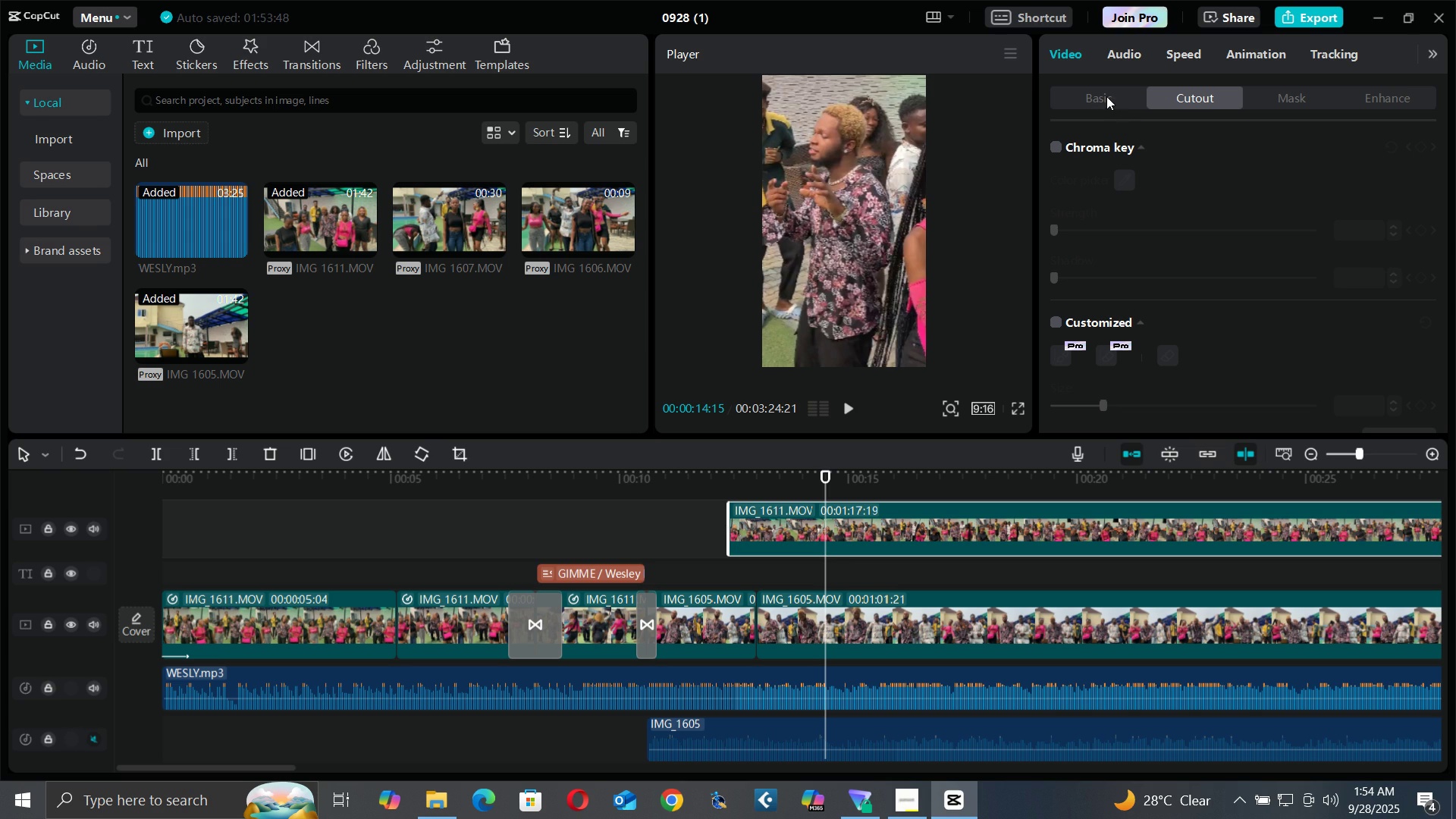 
triple_click([1106, 96])
 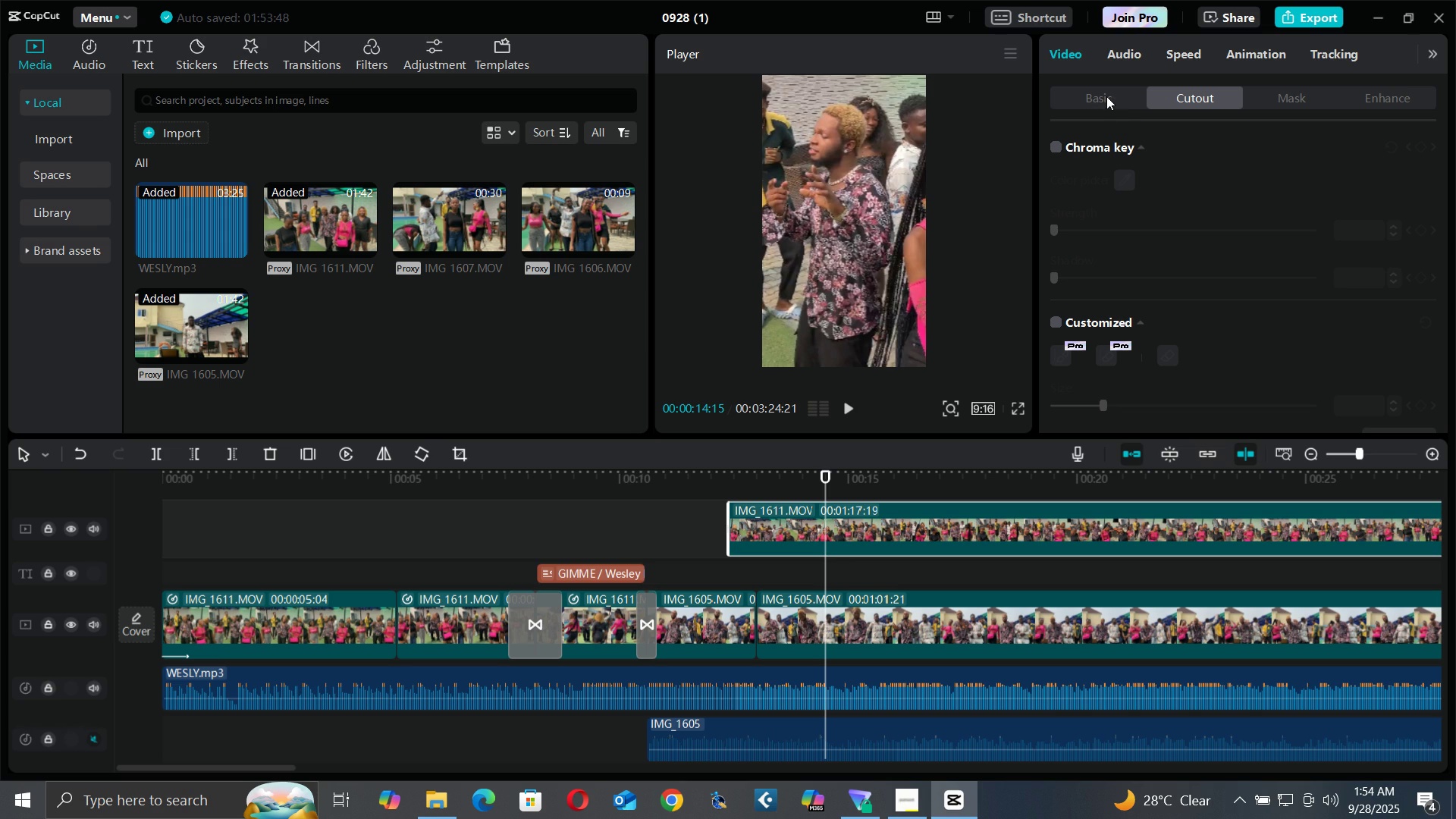 
triple_click([1106, 96])
 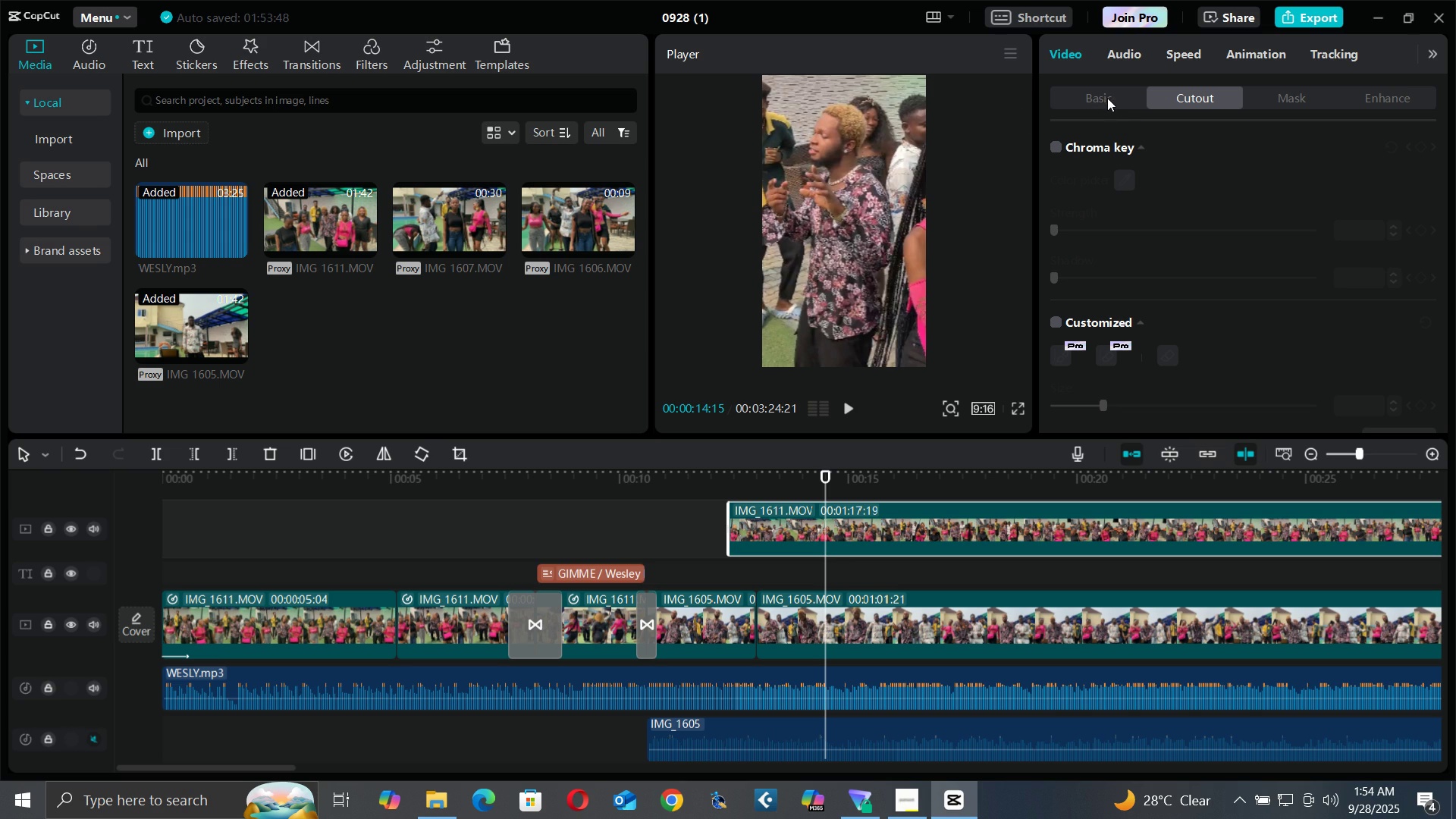 
triple_click([1107, 98])
 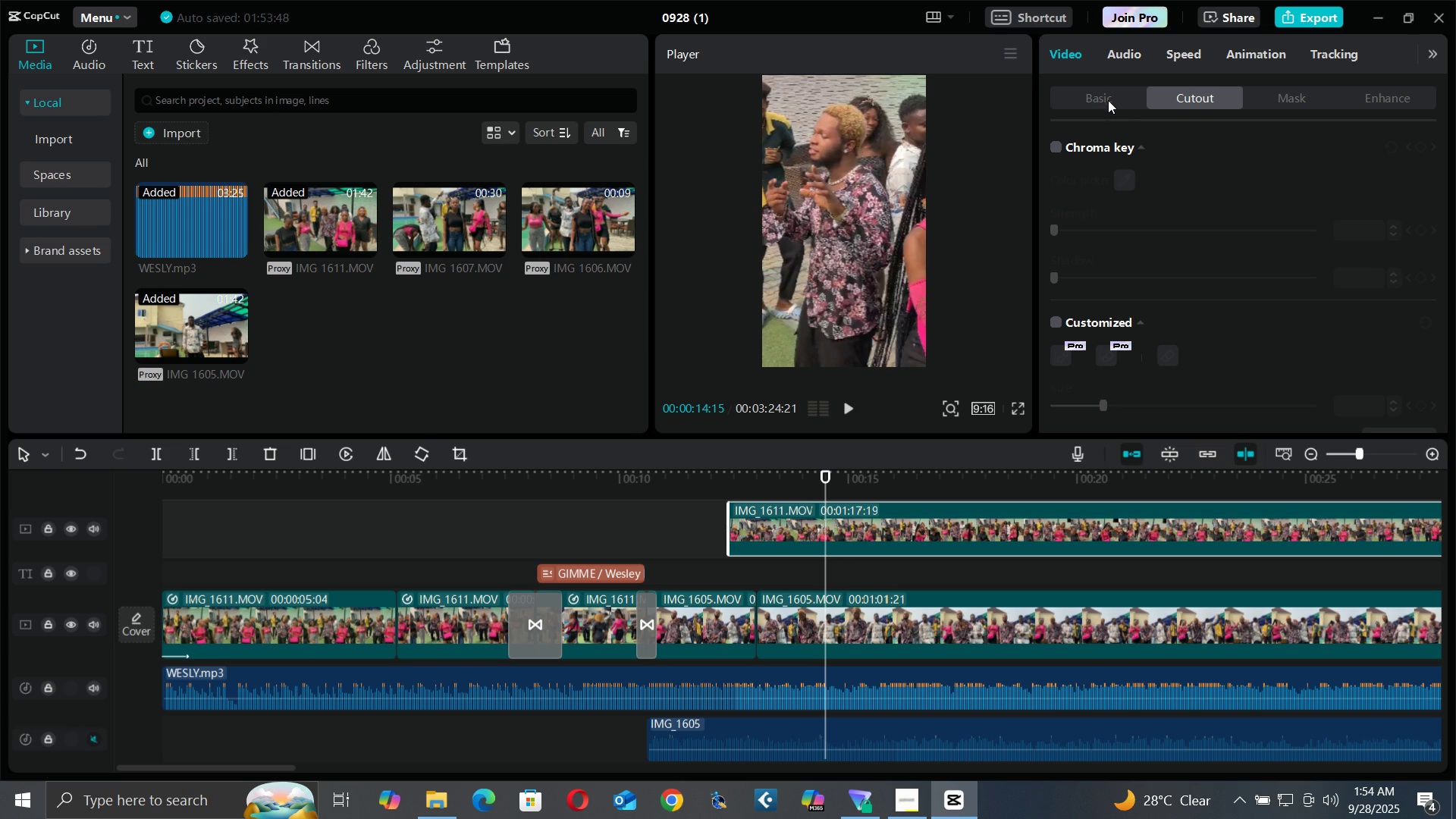 
triple_click([1108, 100])
 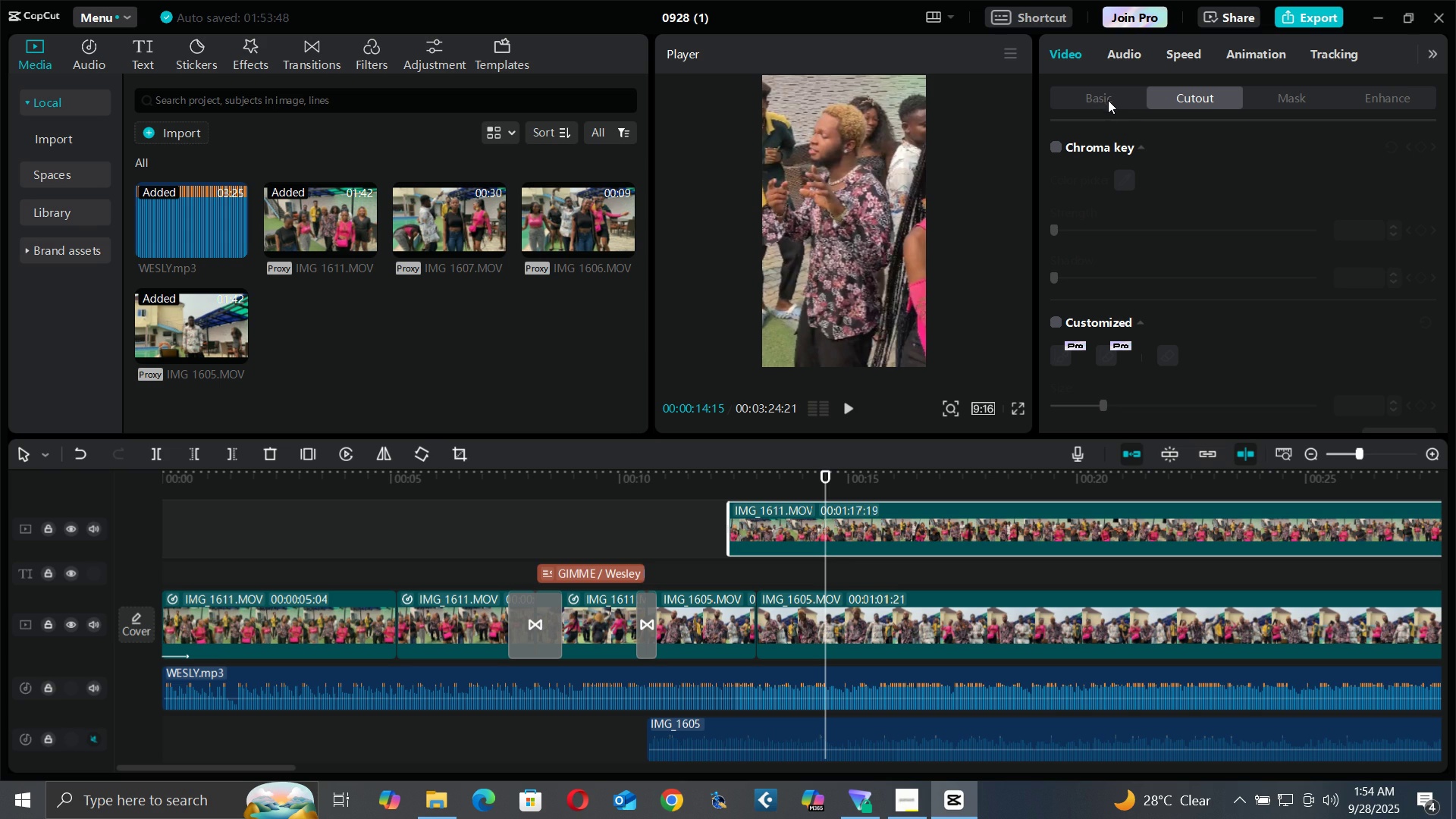 
triple_click([1108, 100])
 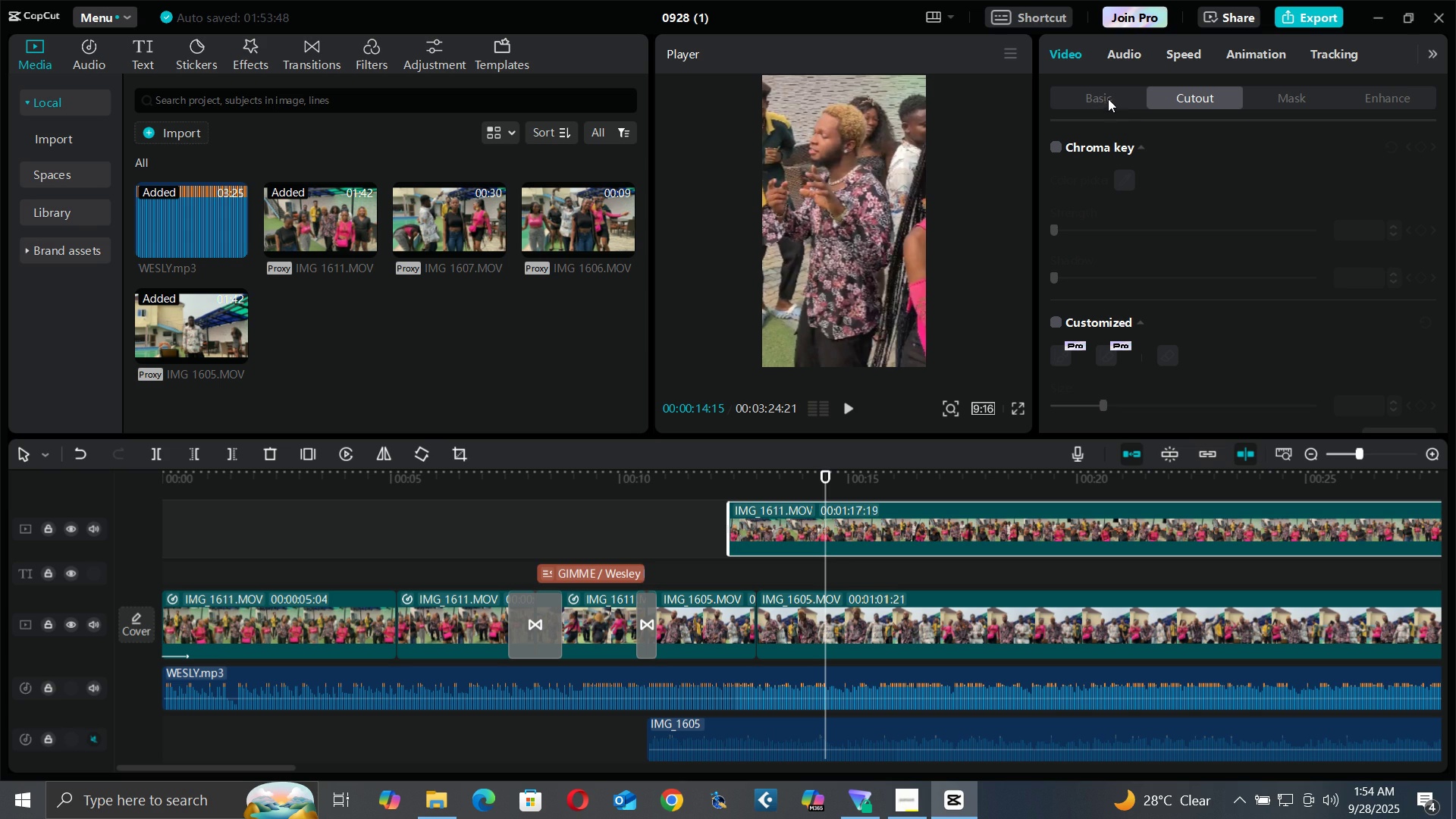 
triple_click([1108, 100])
 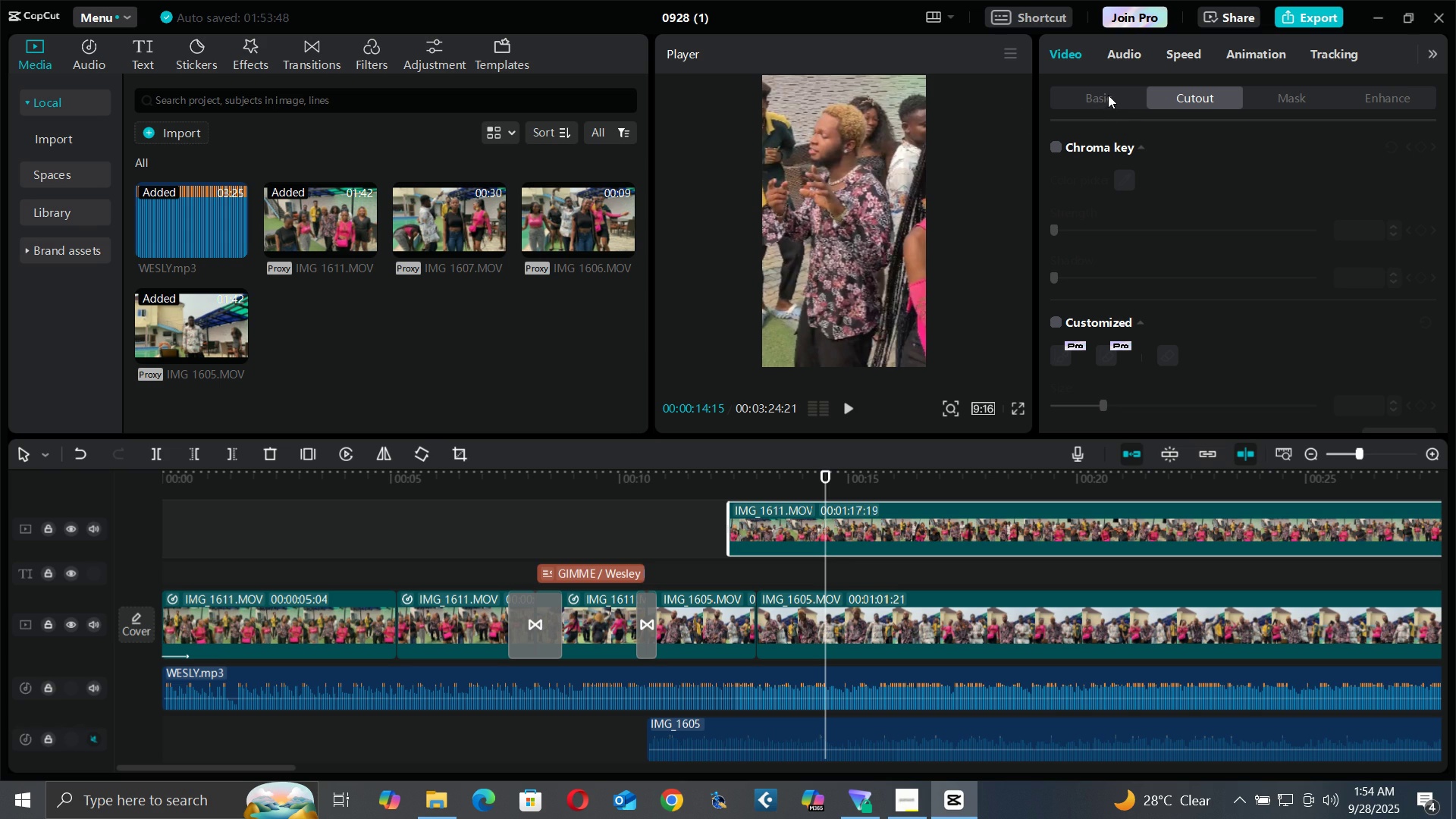 
triple_click([1108, 95])
 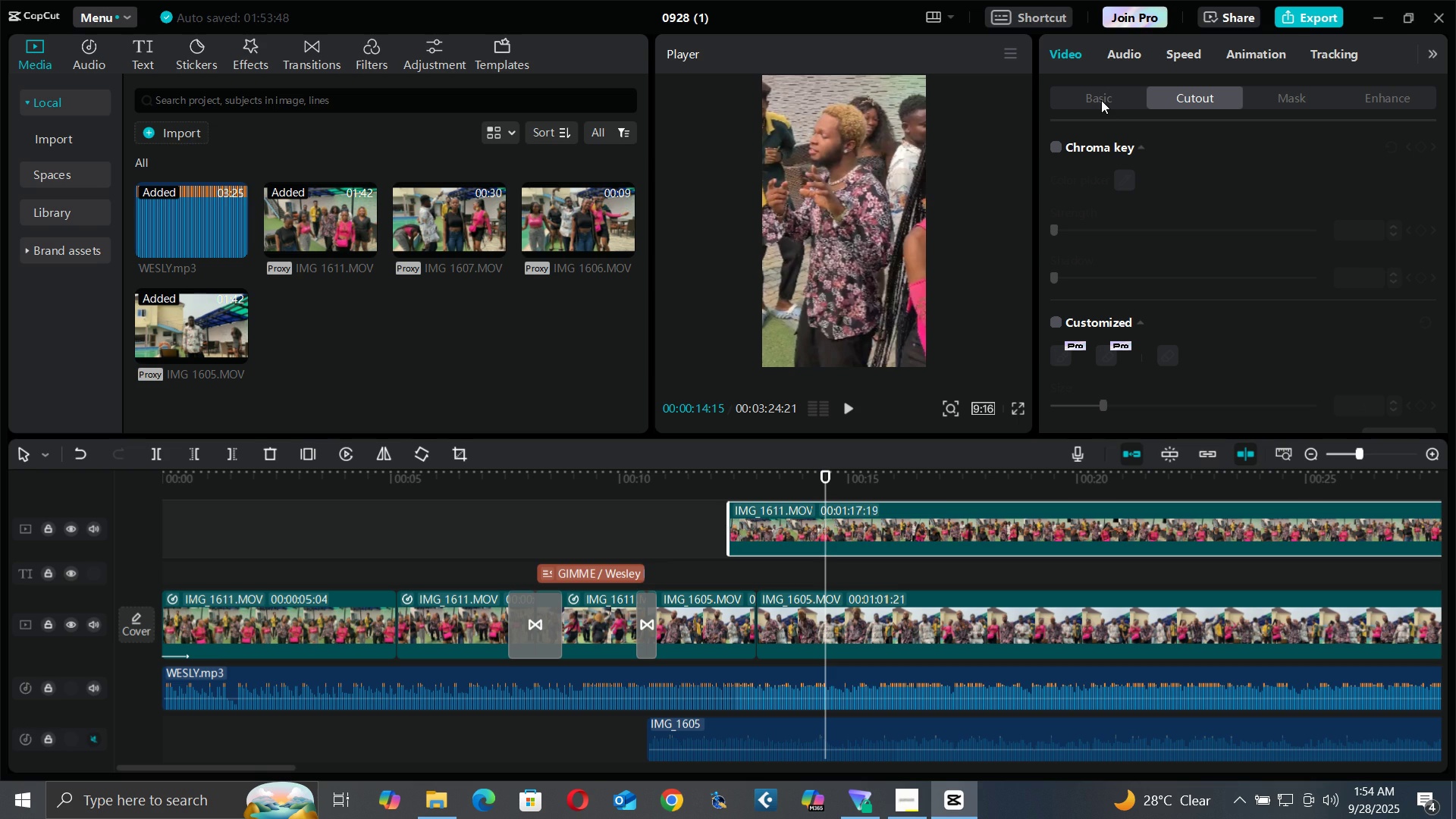 
double_click([1101, 100])
 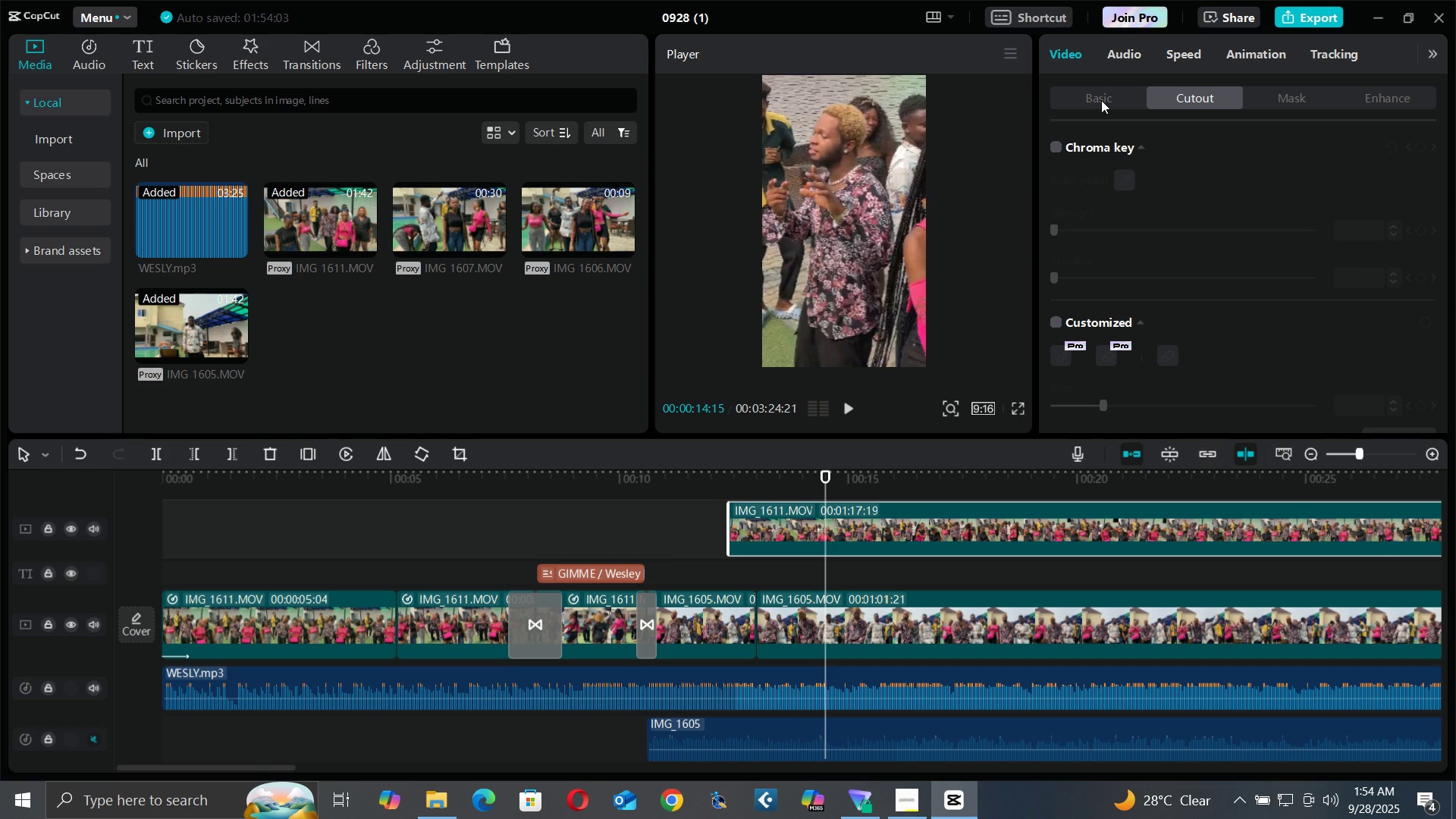 
triple_click([1101, 100])
 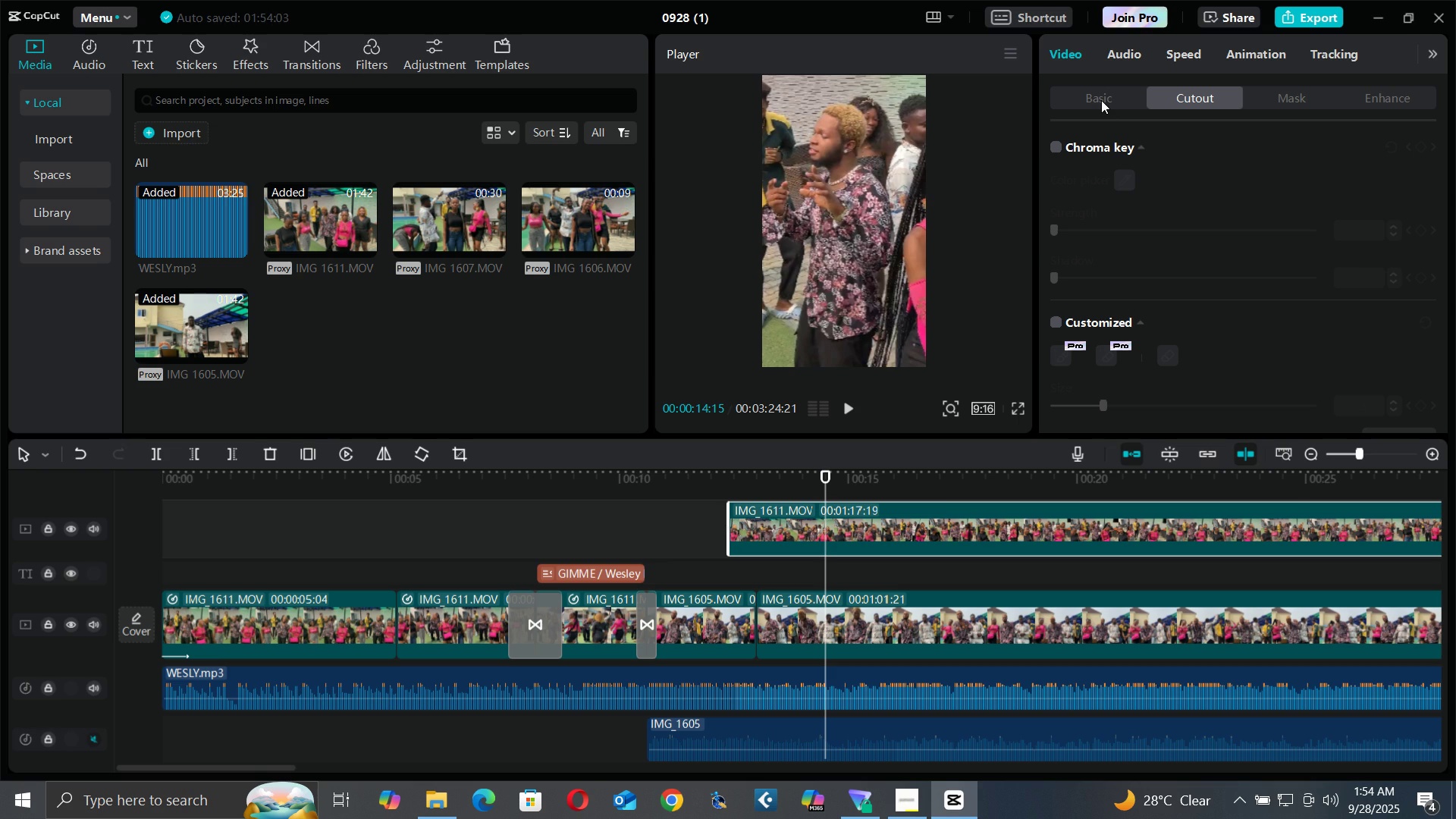 
triple_click([1101, 100])
 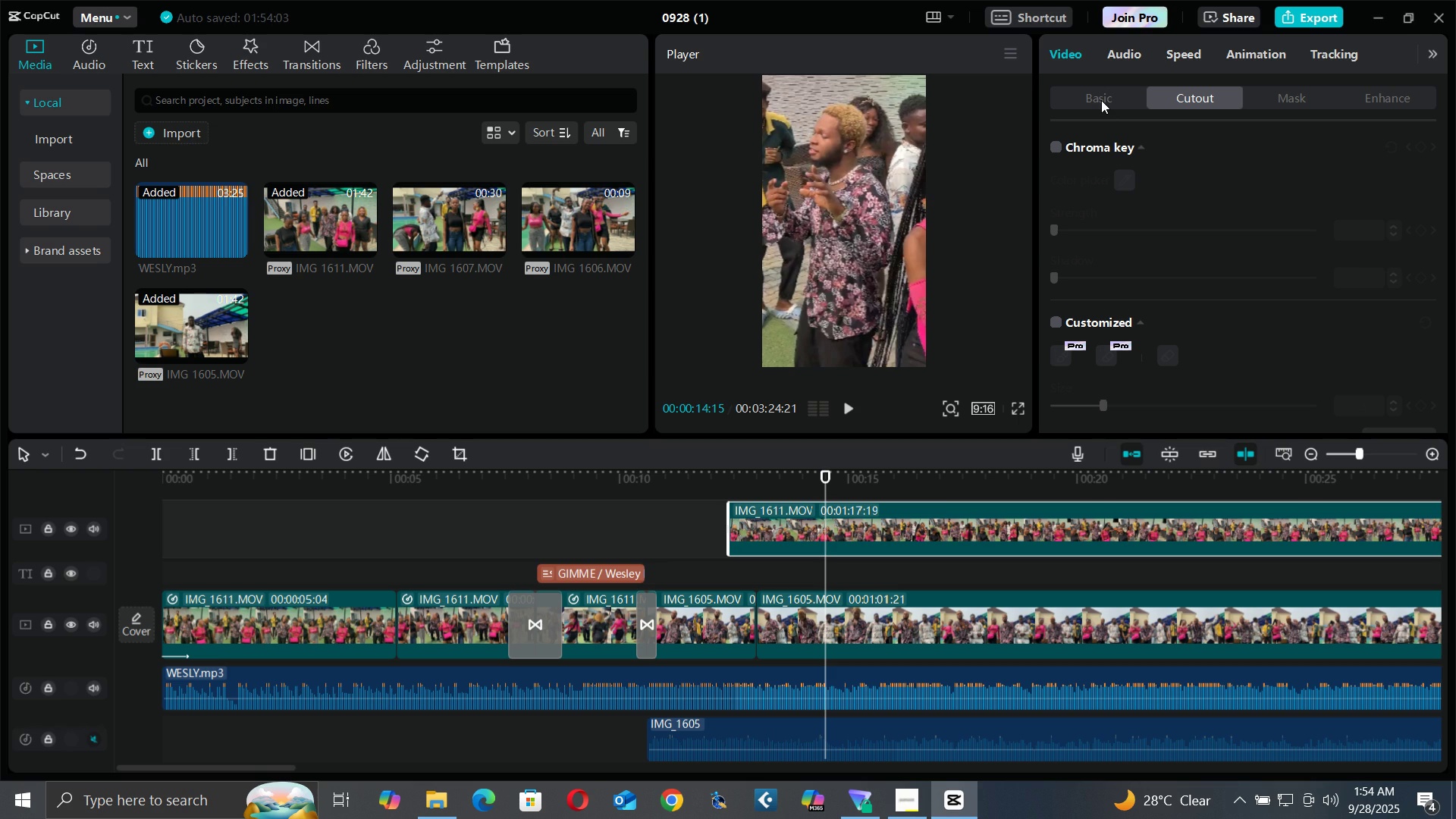 
triple_click([1101, 100])
 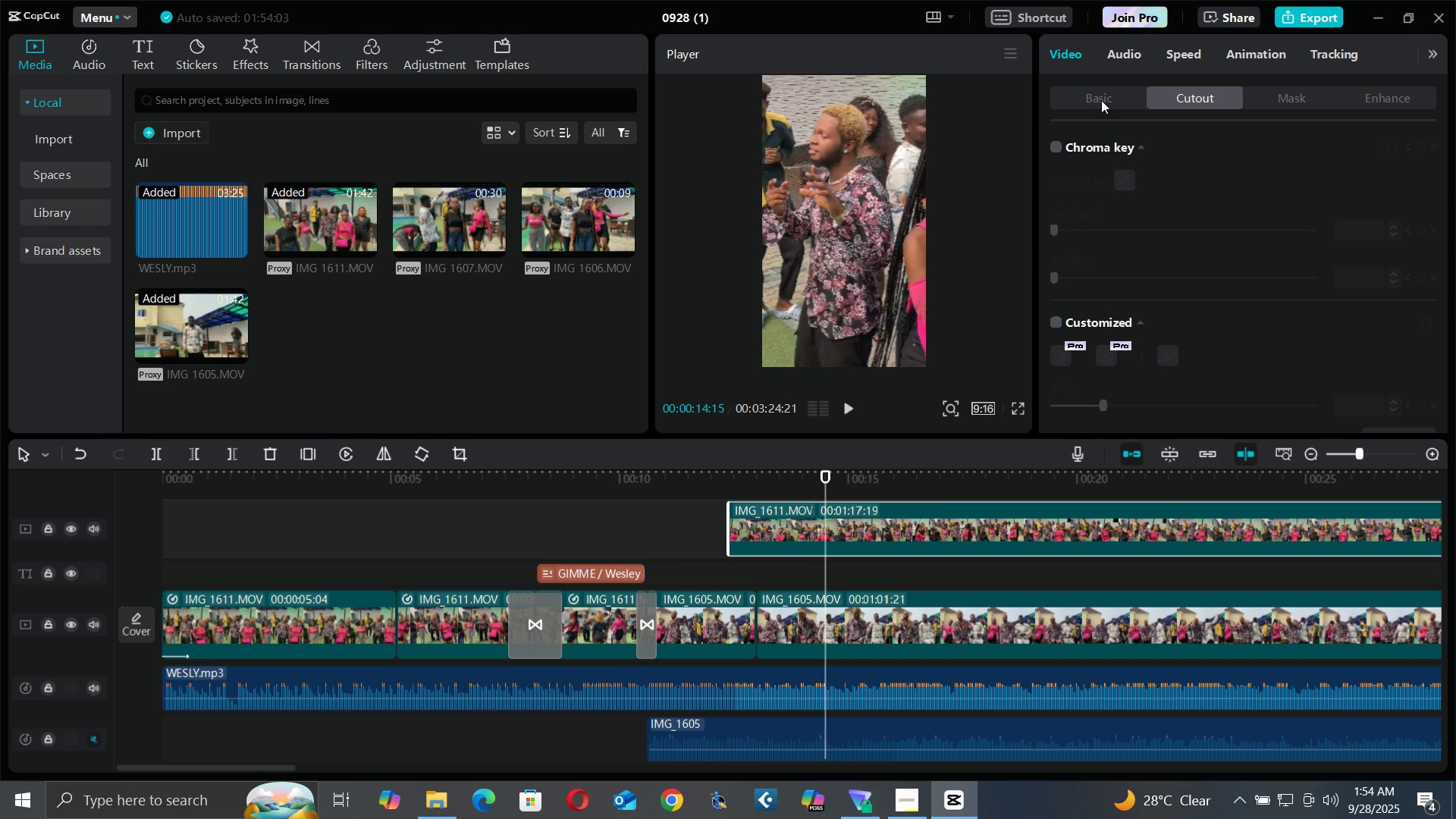 
triple_click([1101, 100])
 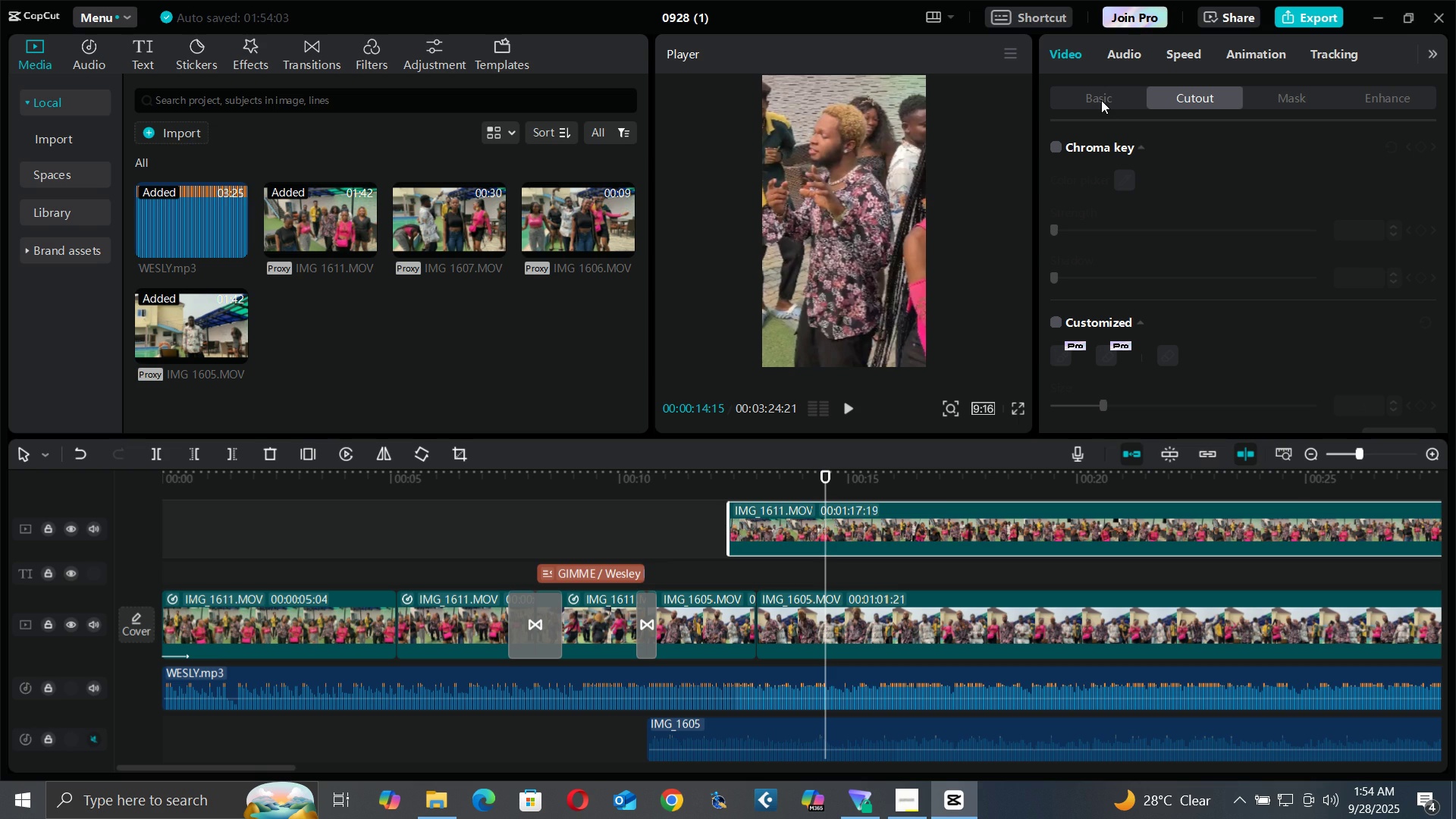 
triple_click([1101, 100])
 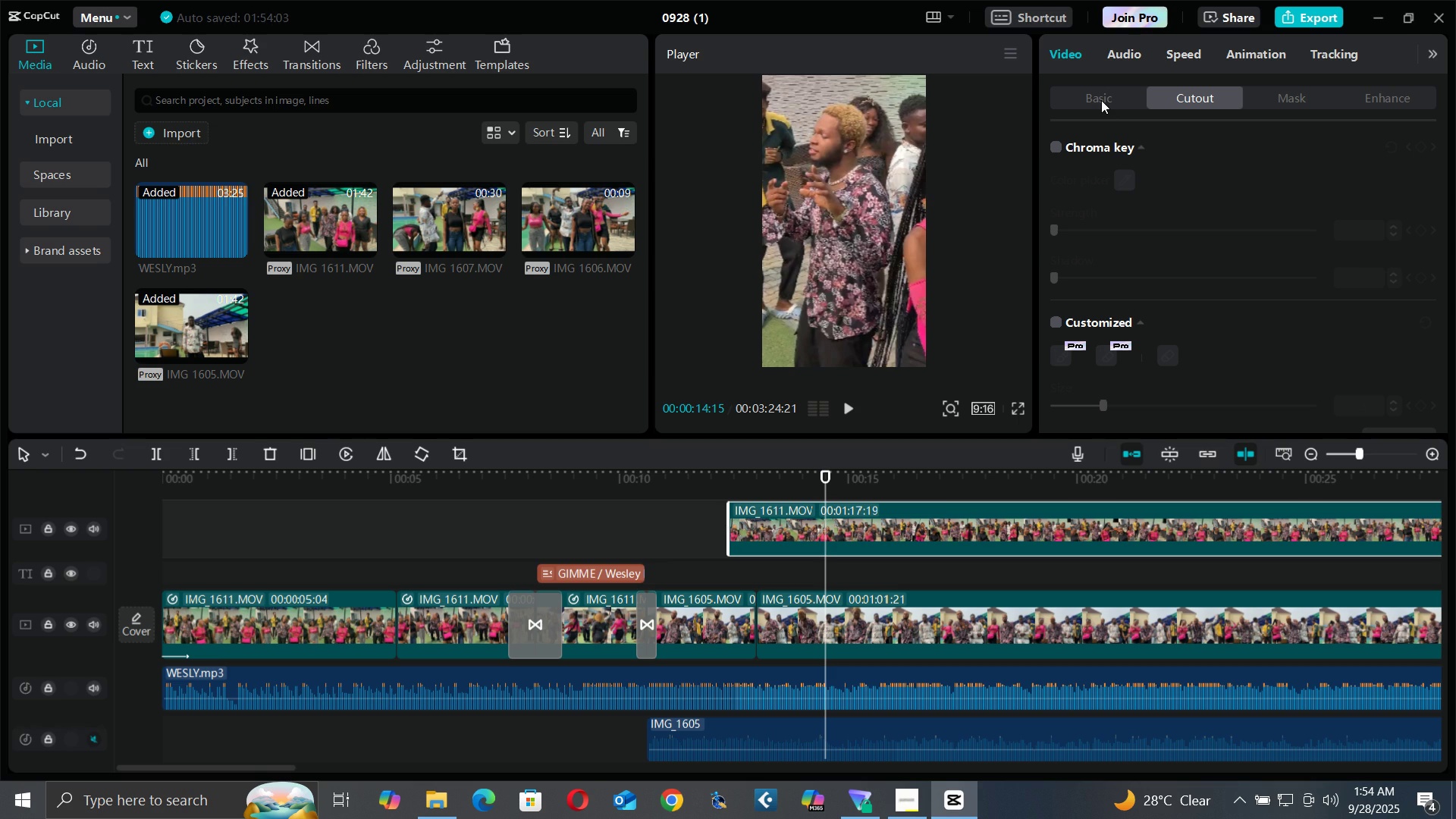 
triple_click([1101, 100])
 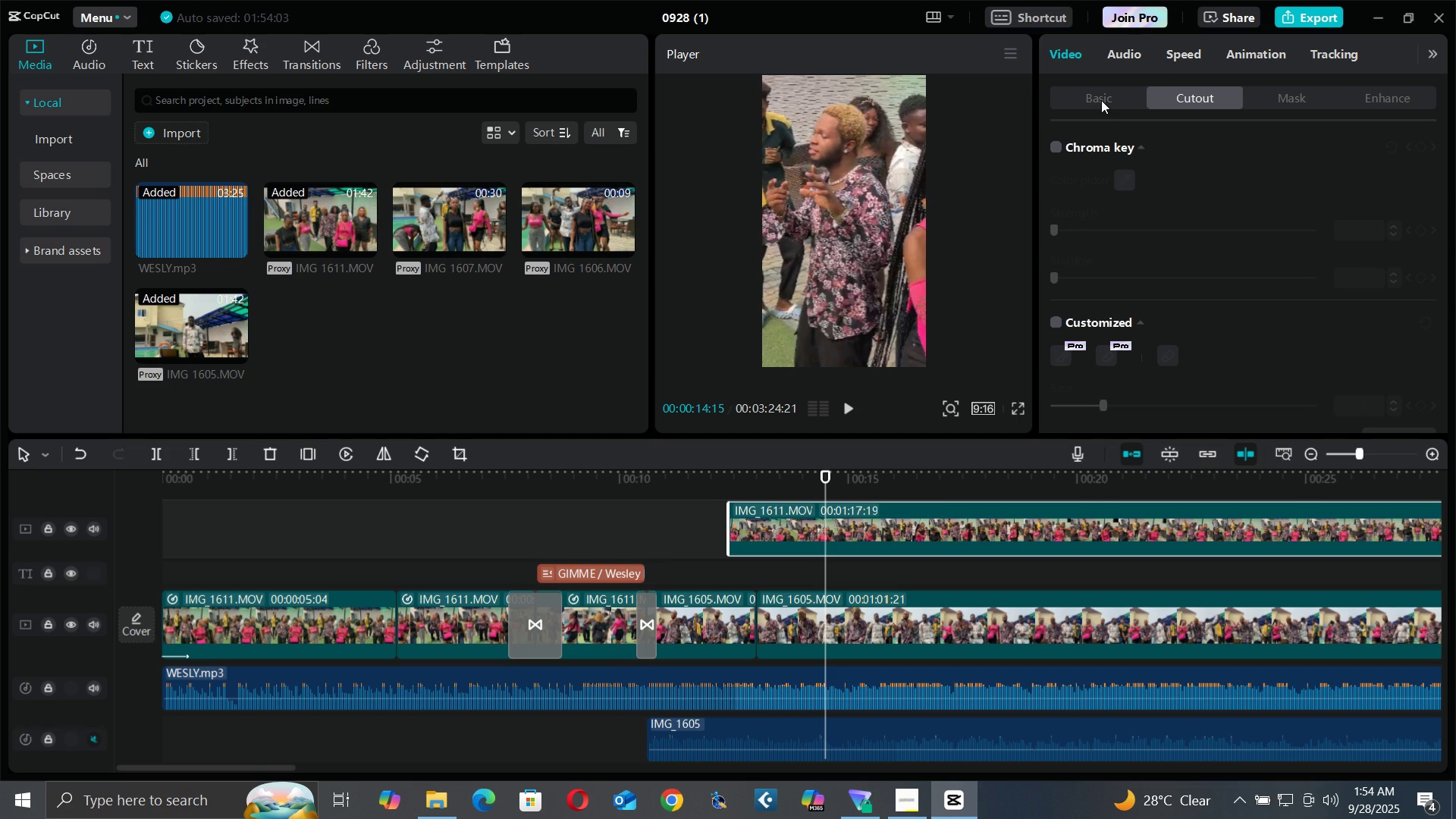 
triple_click([1101, 100])
 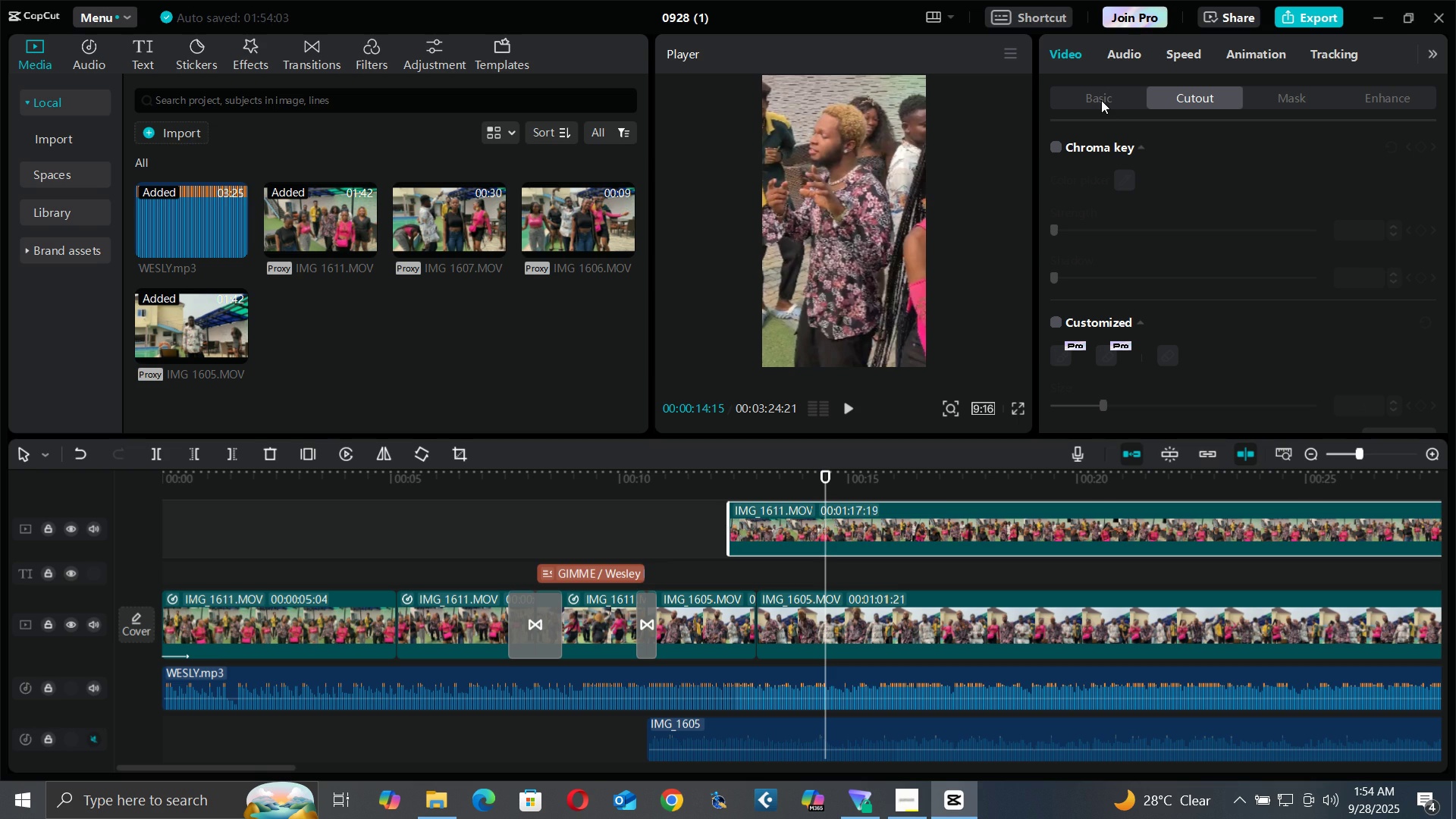 
triple_click([1101, 100])
 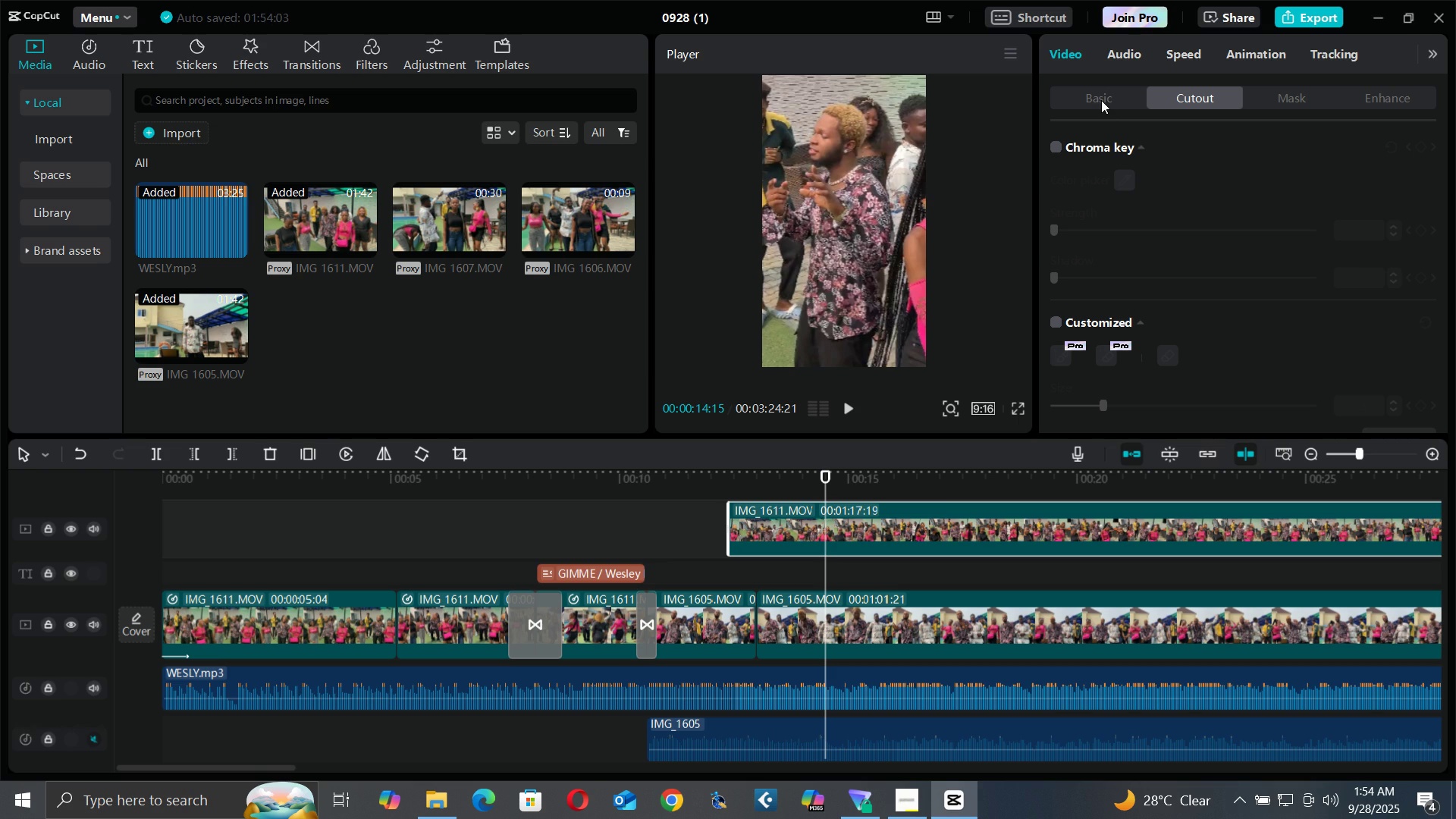 
triple_click([1101, 100])
 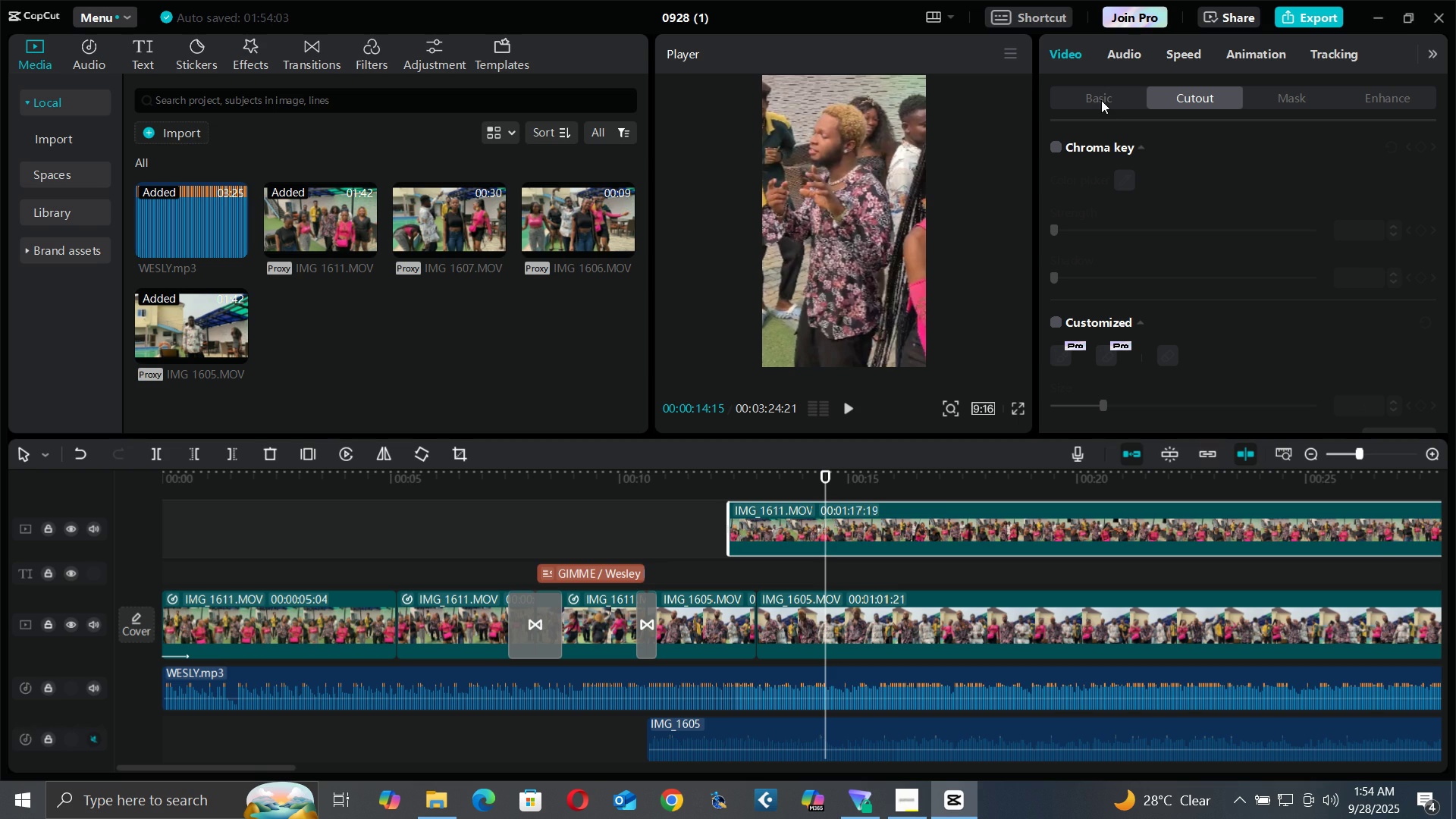 
triple_click([1101, 100])
 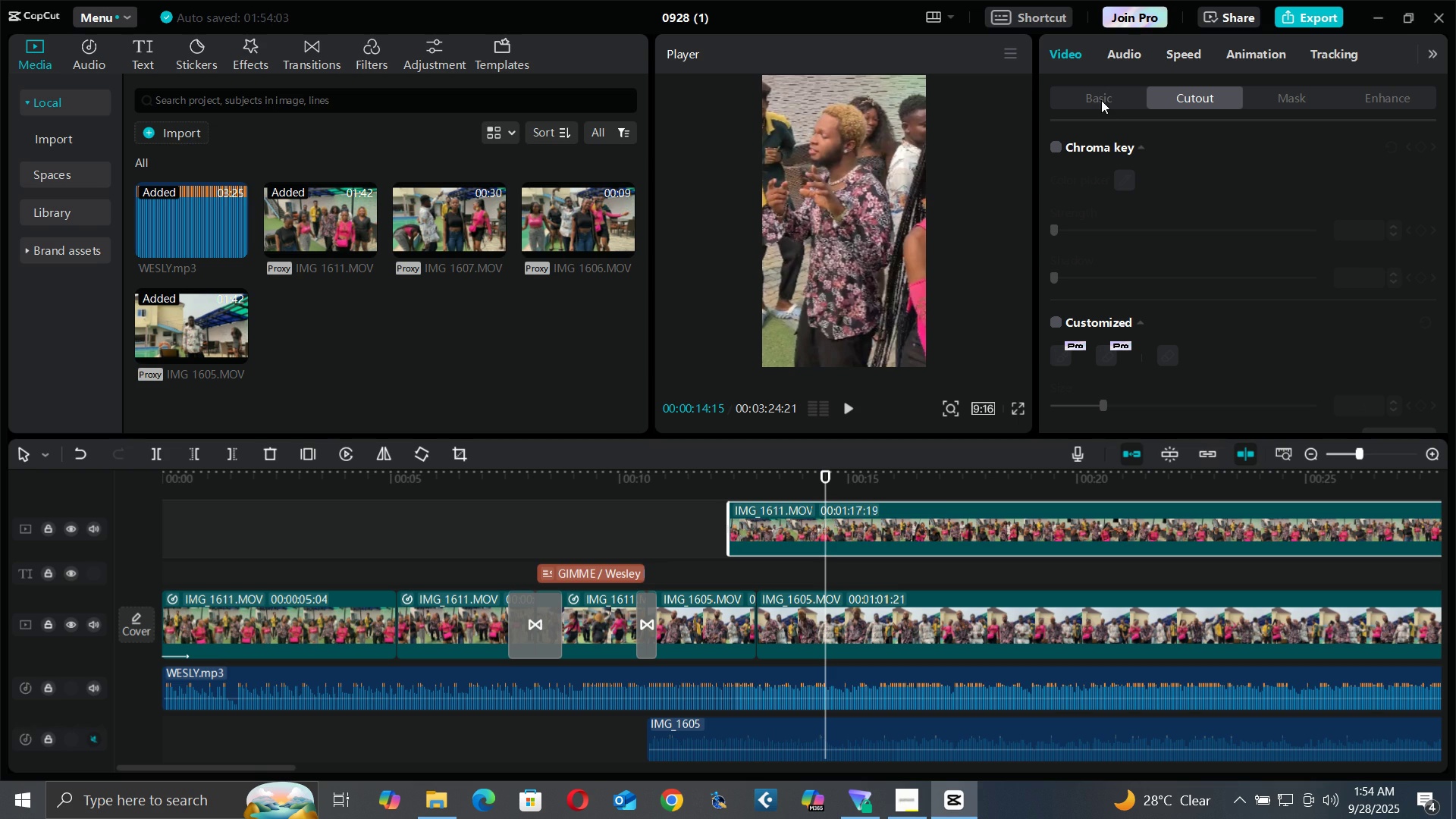 
triple_click([1101, 100])
 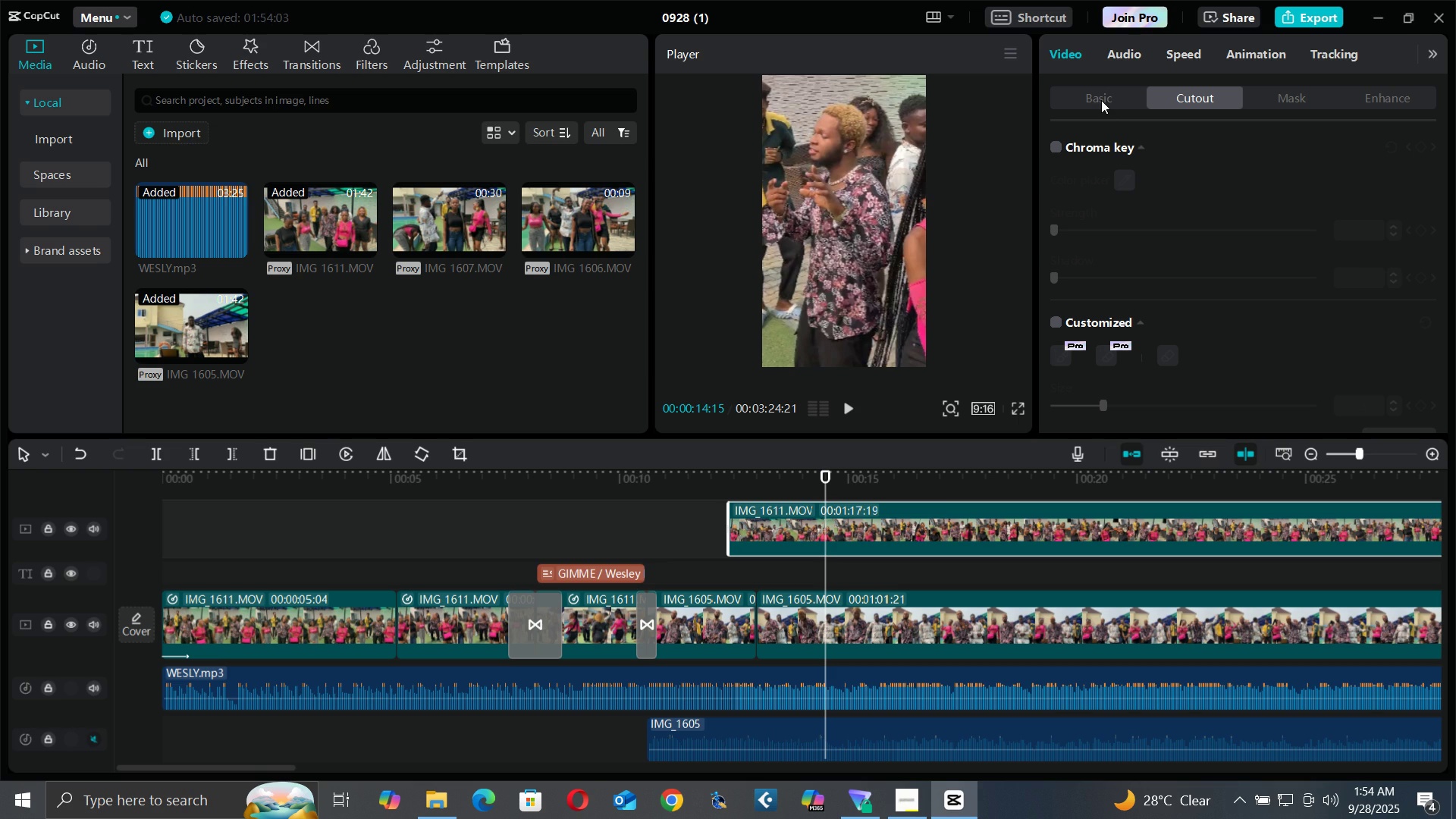 
triple_click([1101, 100])
 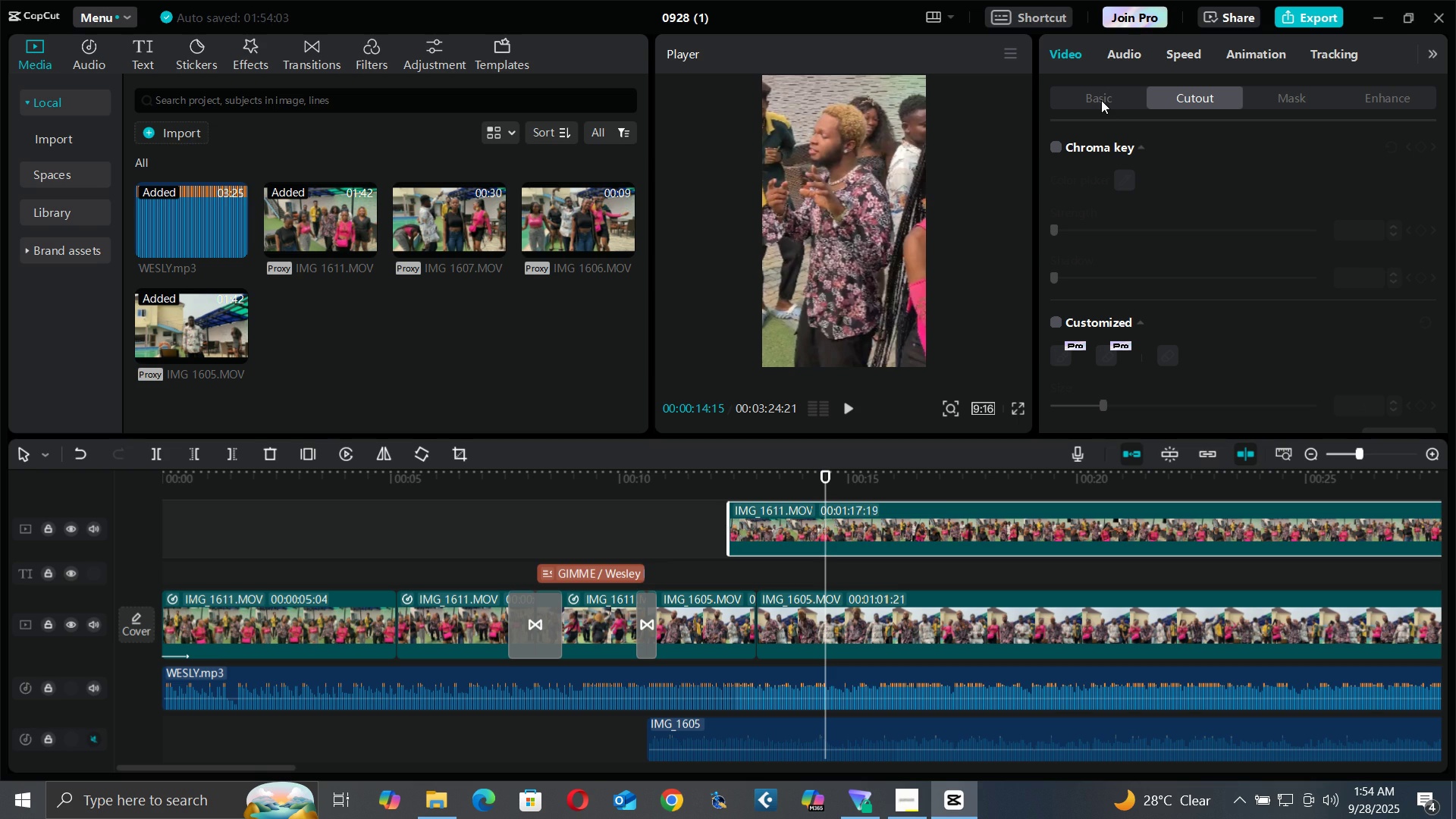 
triple_click([1101, 100])
 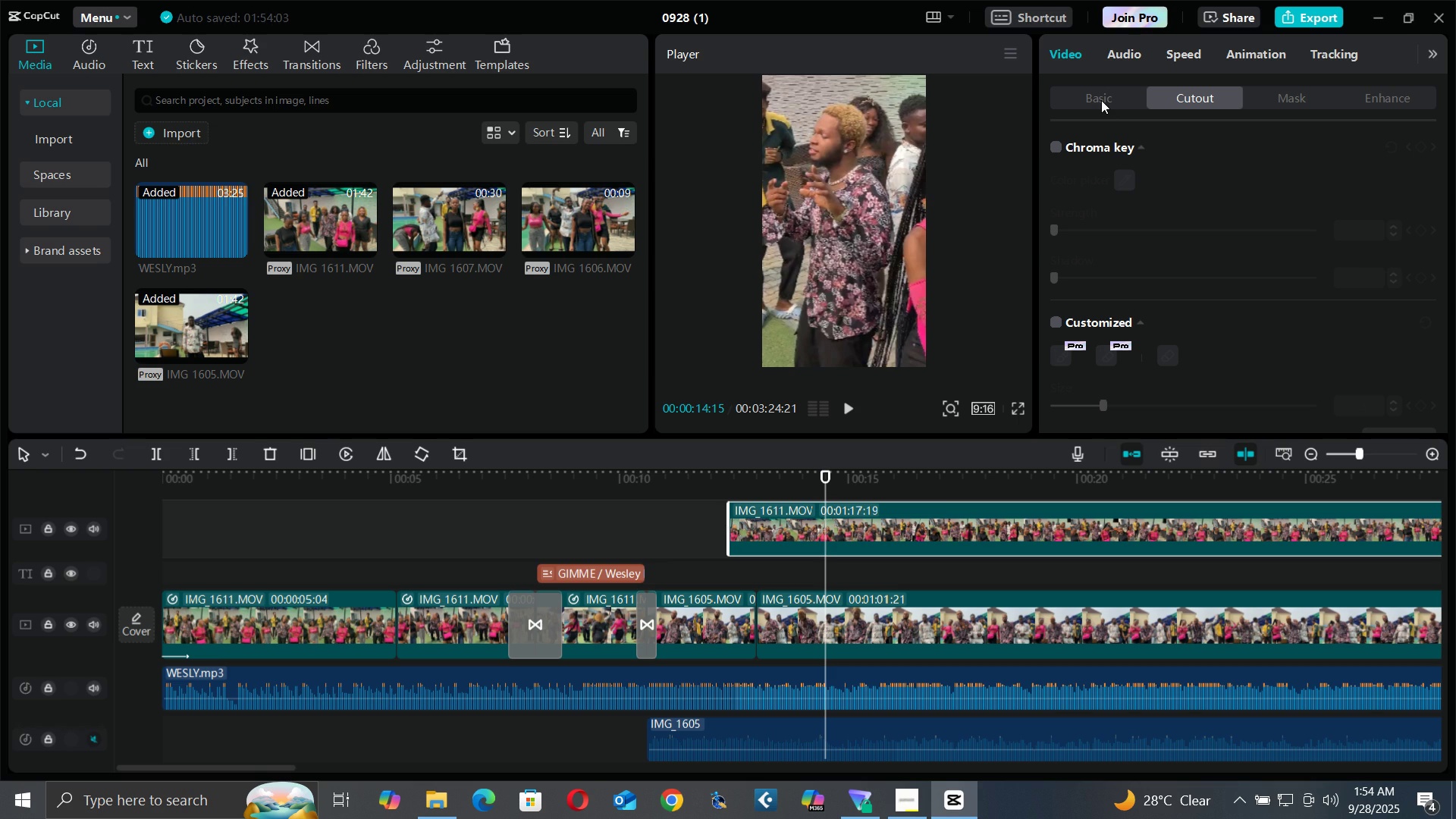 
triple_click([1101, 100])
 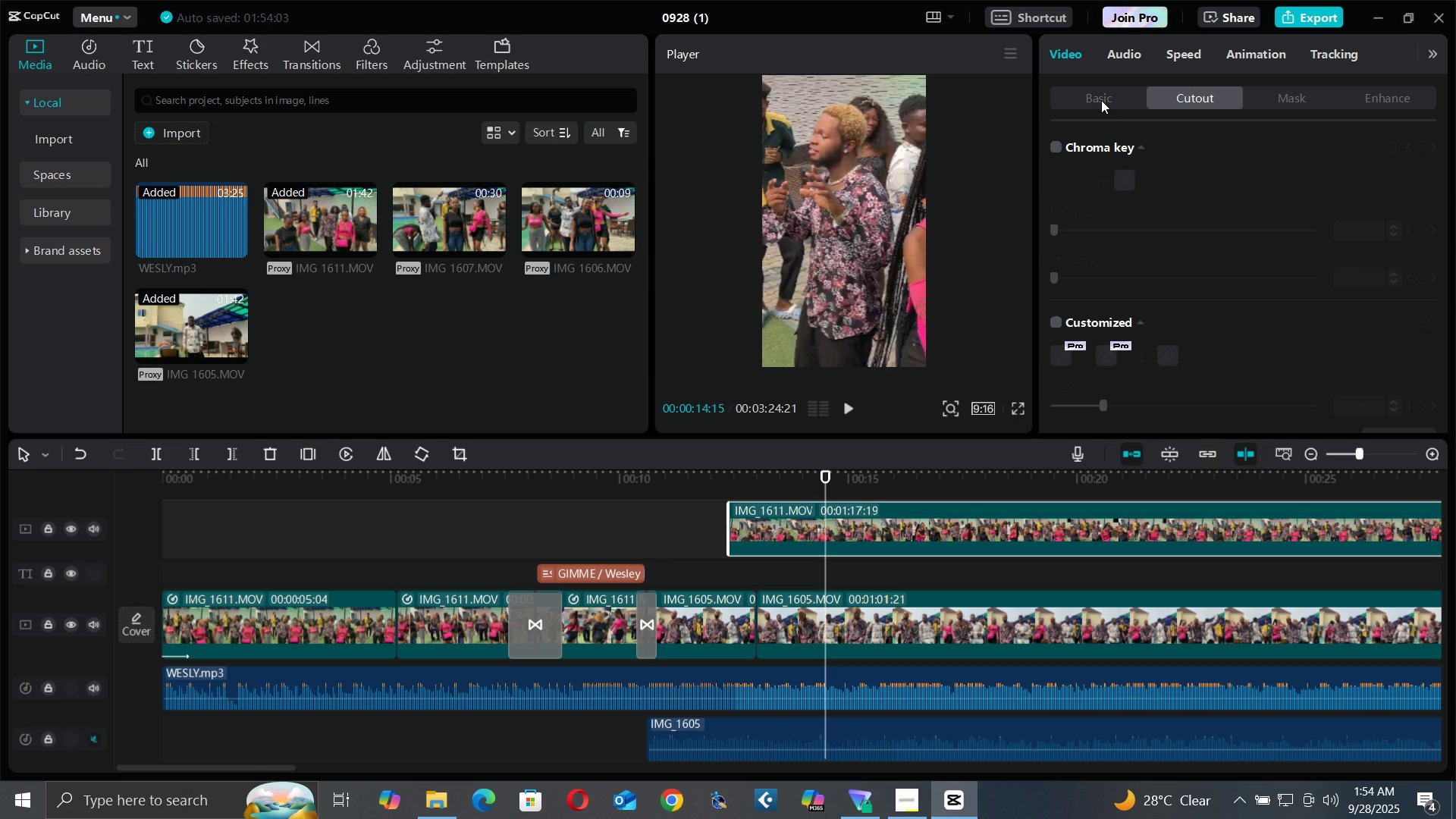 
triple_click([1101, 100])
 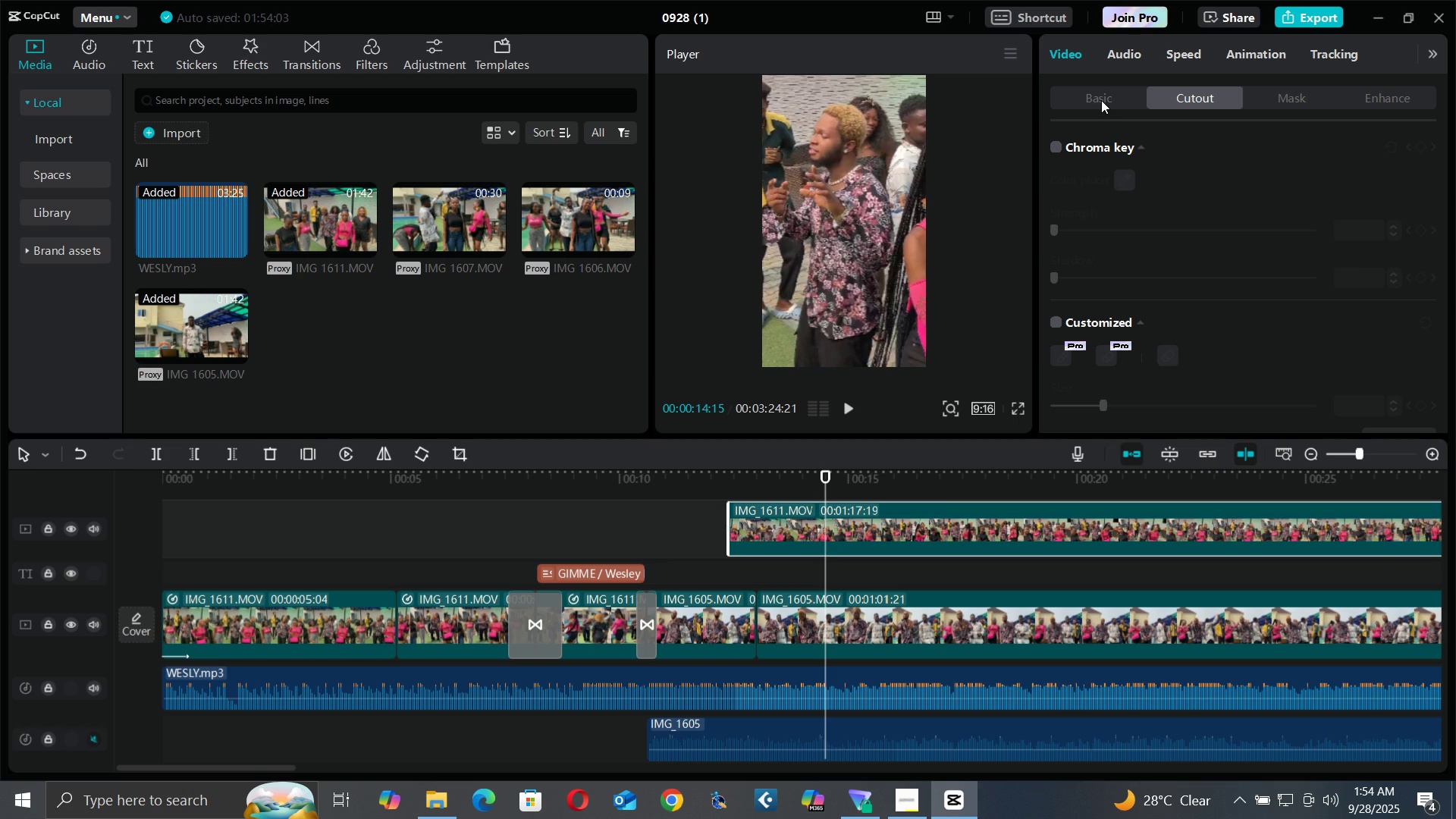 
triple_click([1101, 100])
 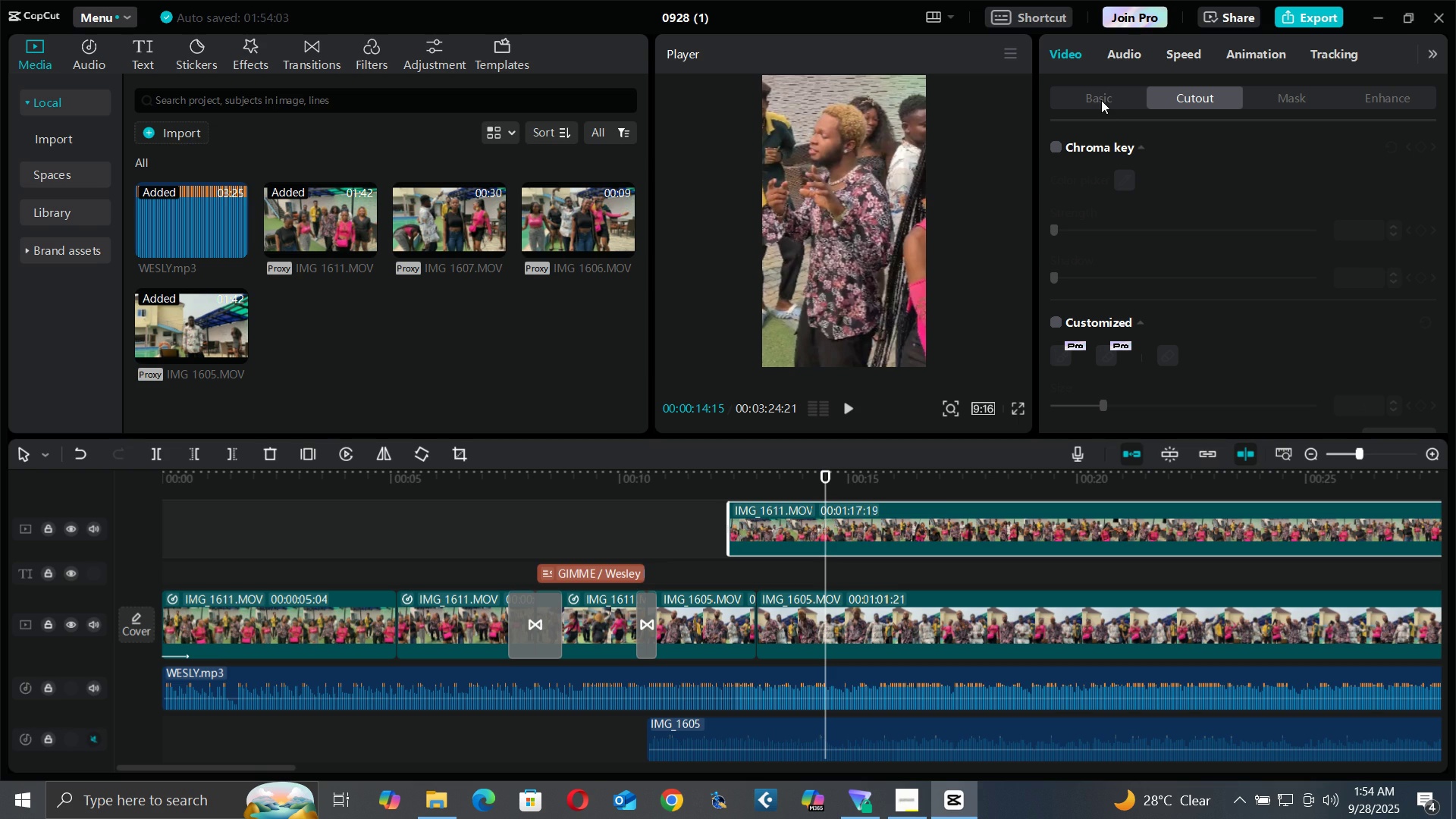 
triple_click([1101, 100])
 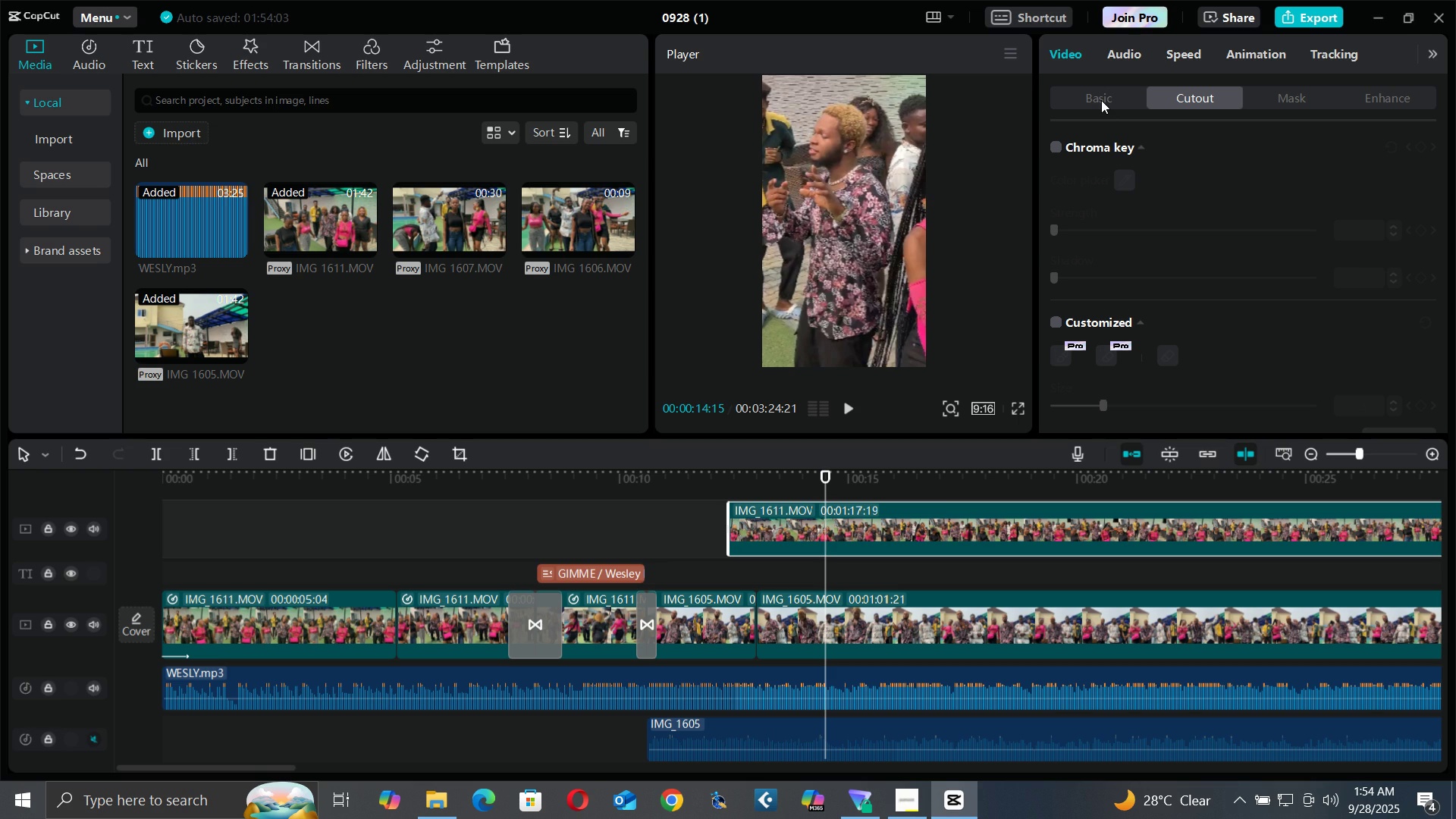 
triple_click([1101, 100])
 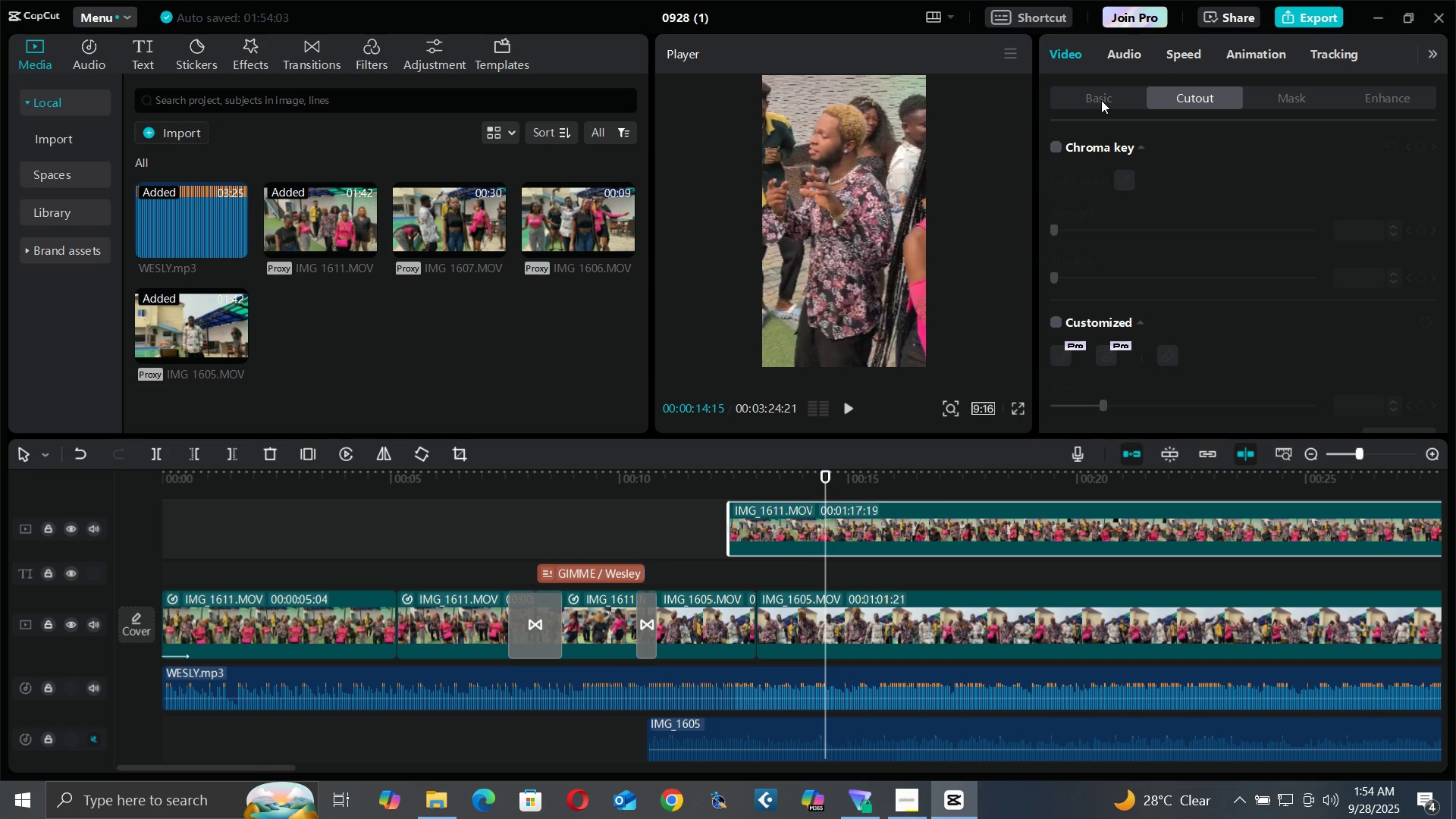 
triple_click([1101, 100])
 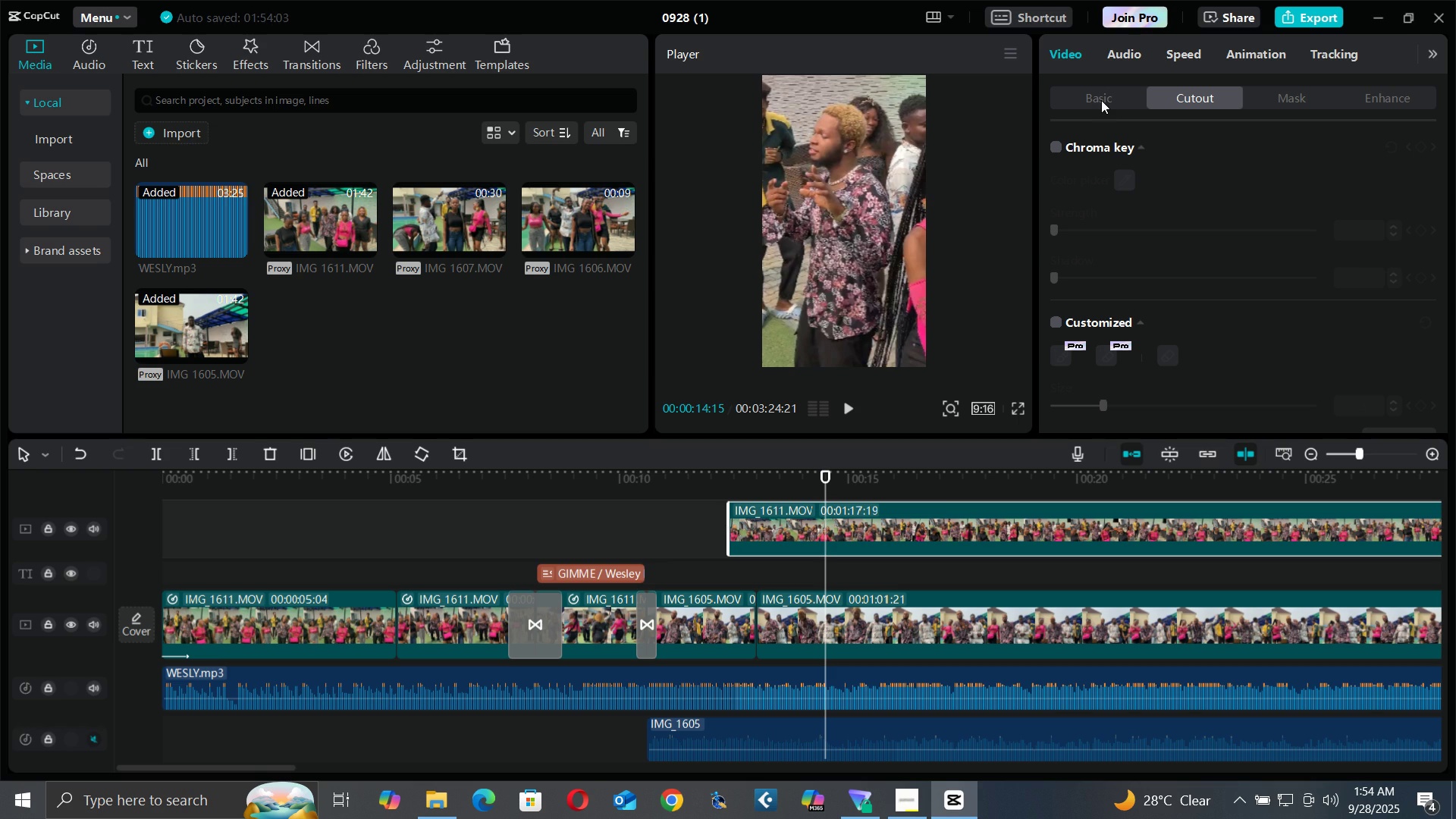 
triple_click([1101, 100])